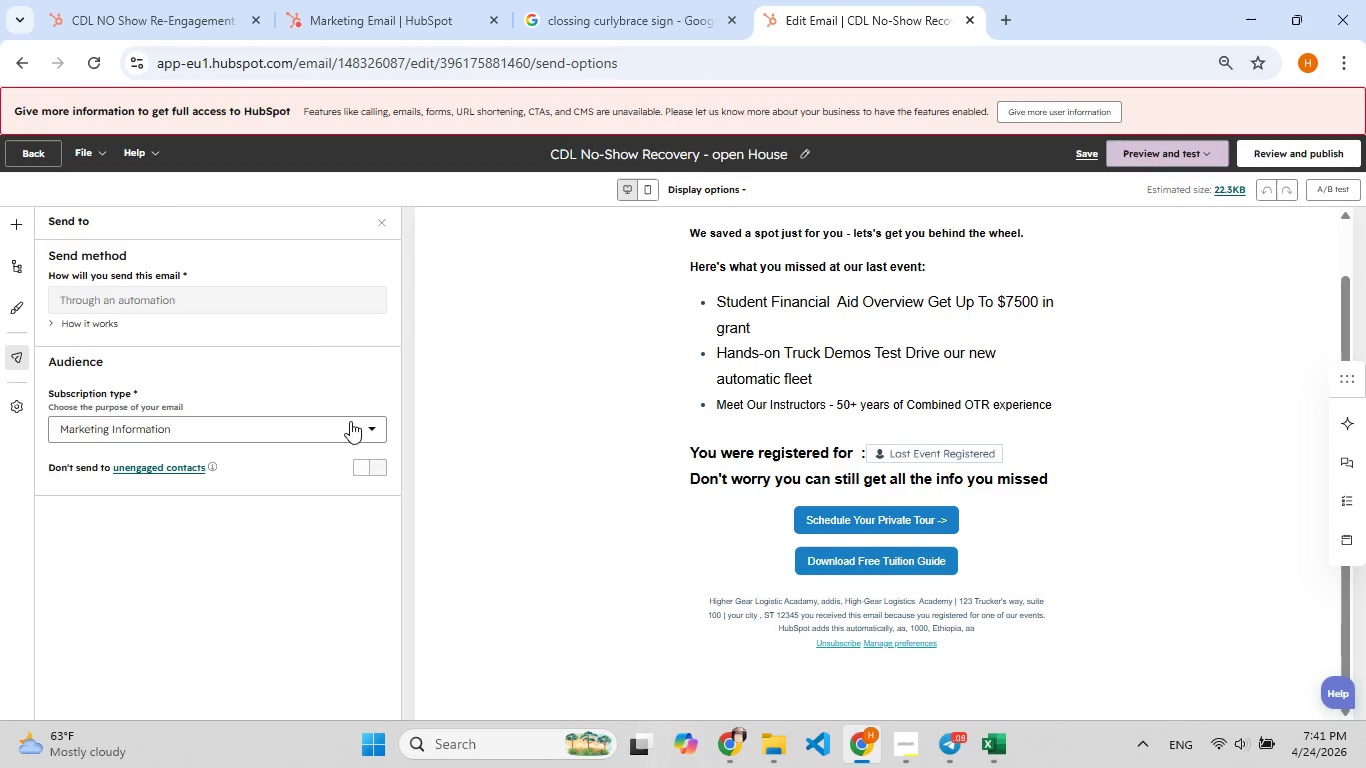 
left_click([350, 427])
 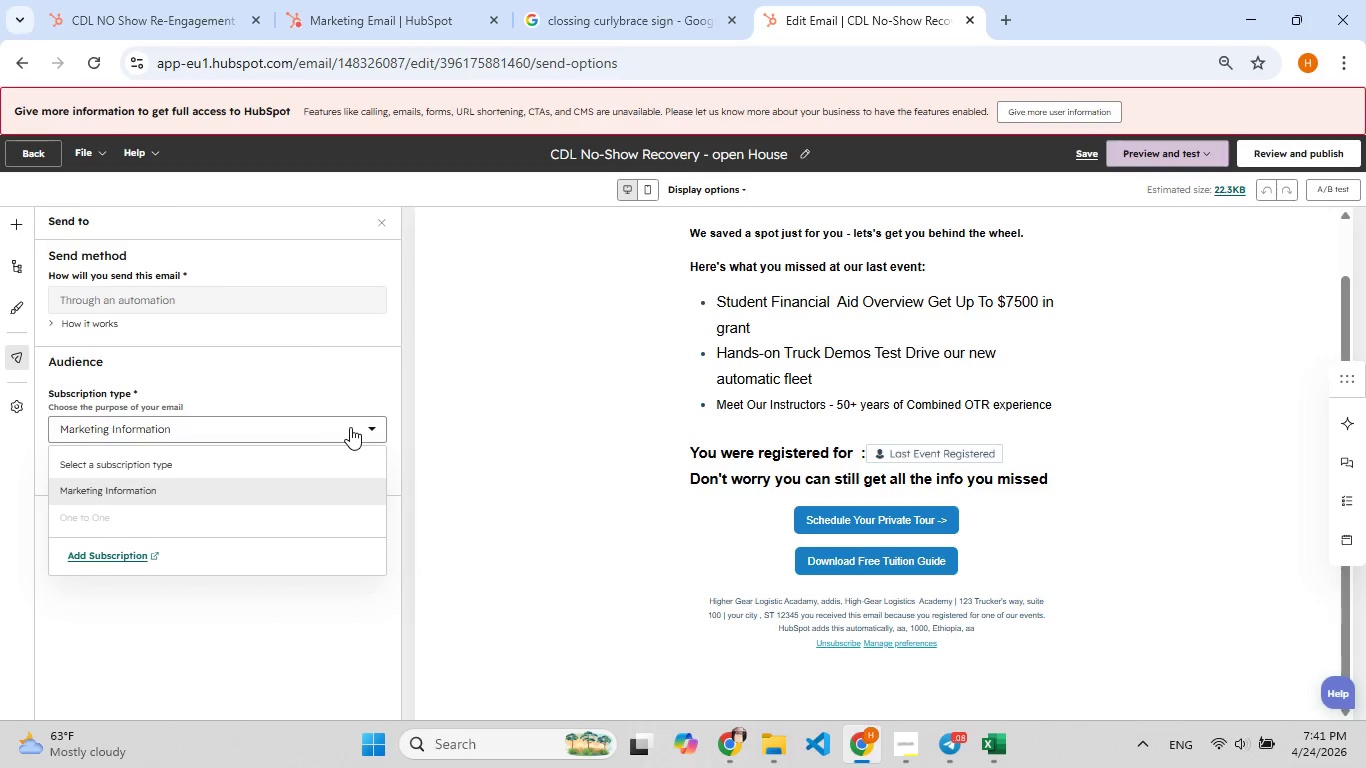 
left_click([350, 427])
 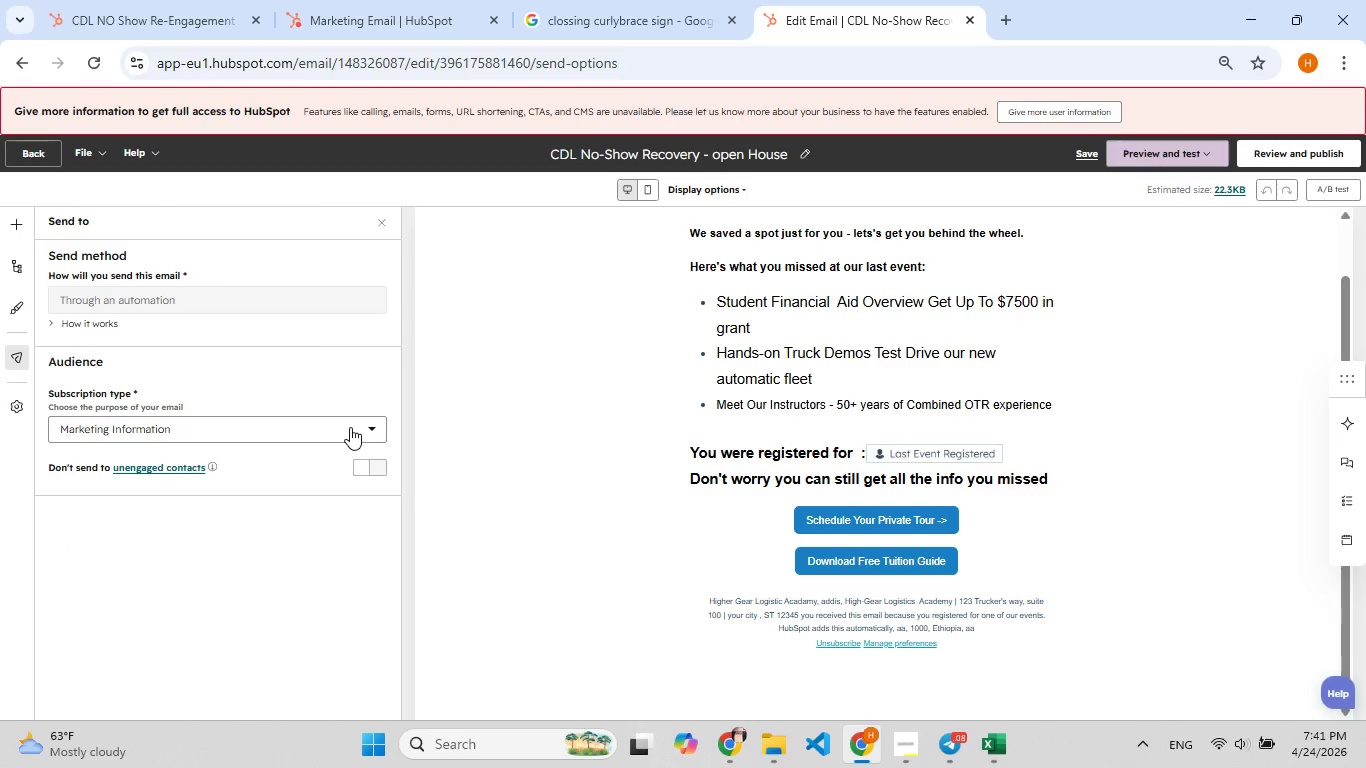 
left_click([350, 427])
 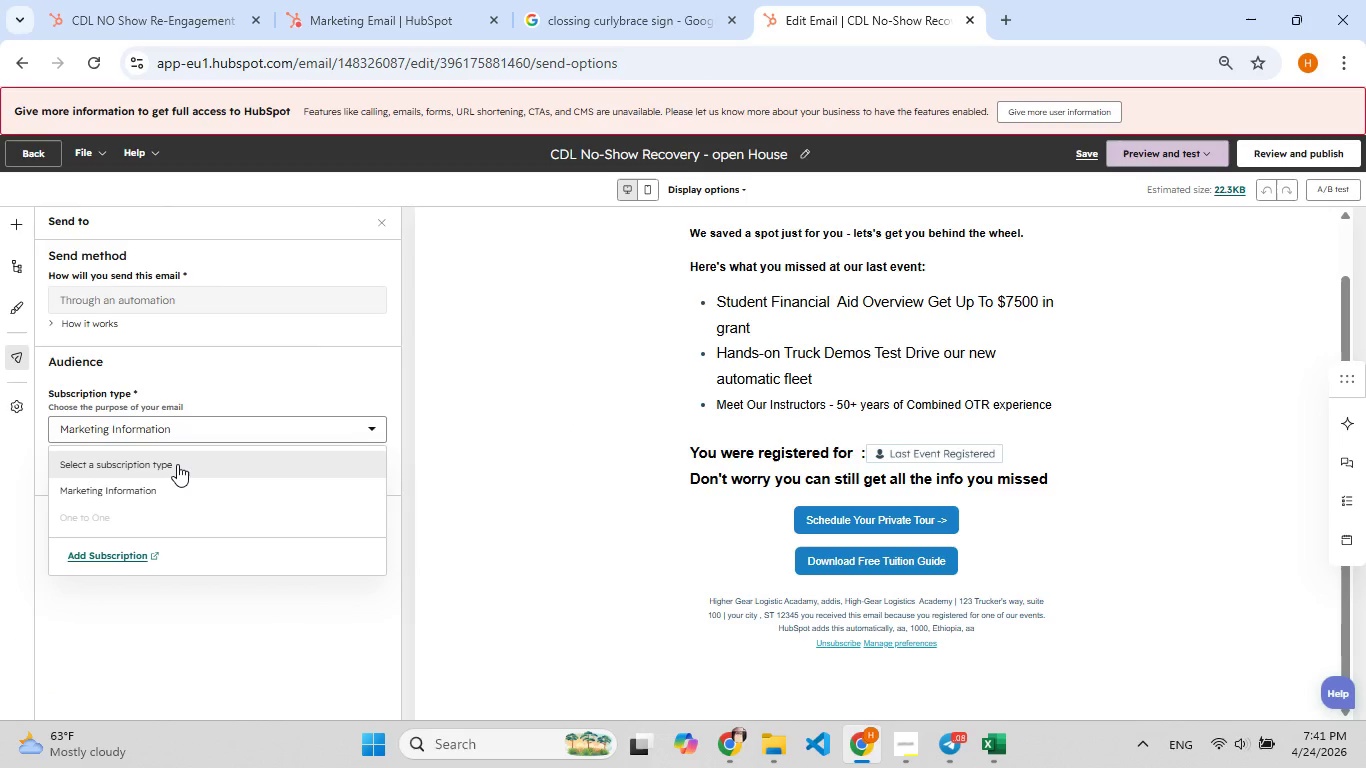 
left_click([177, 464])
 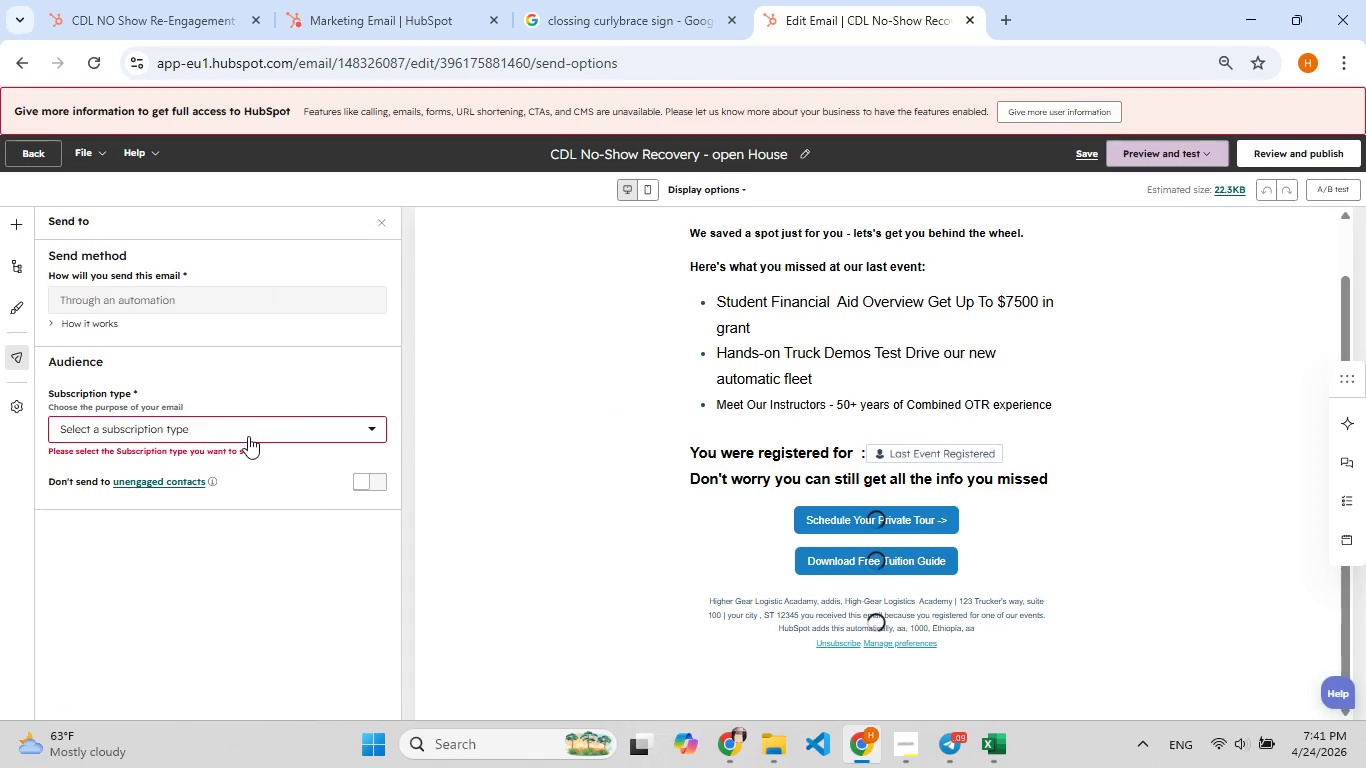 
left_click([249, 435])
 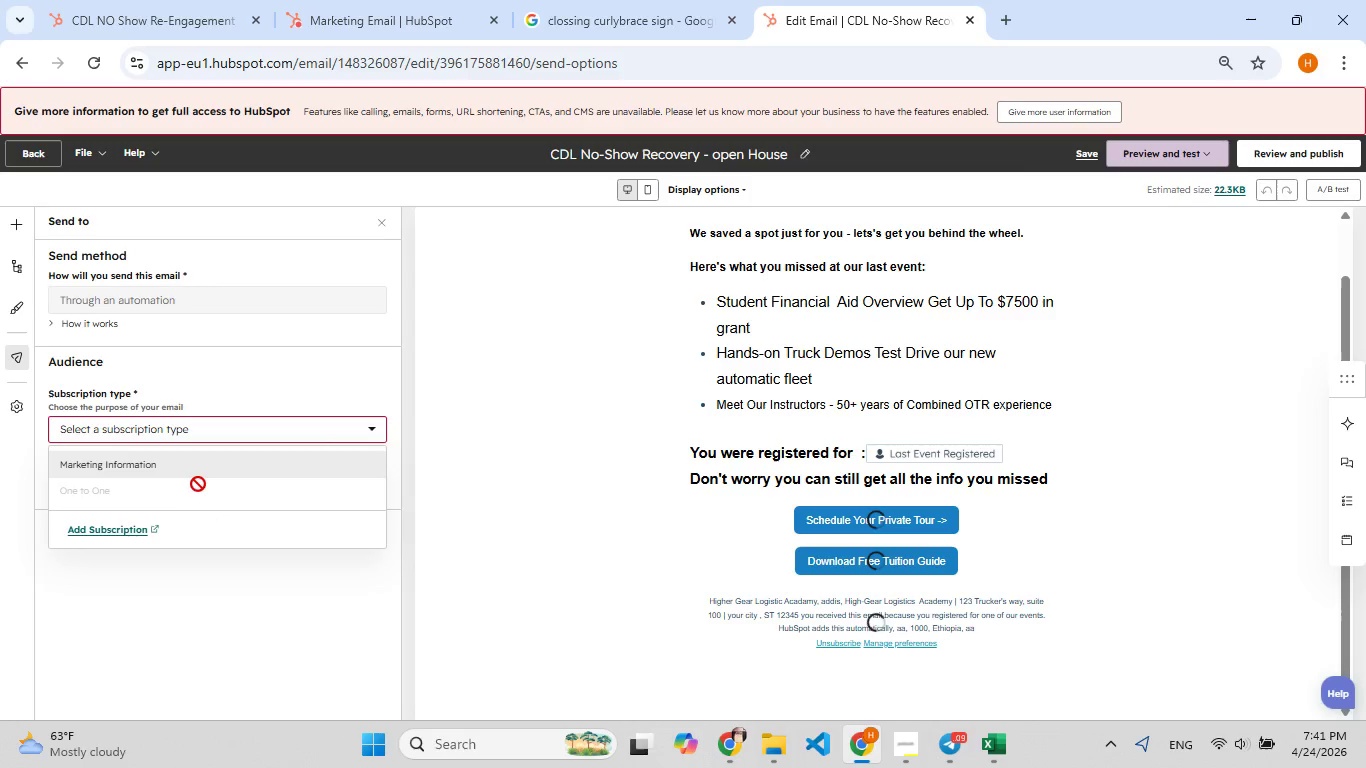 
left_click([196, 478])
 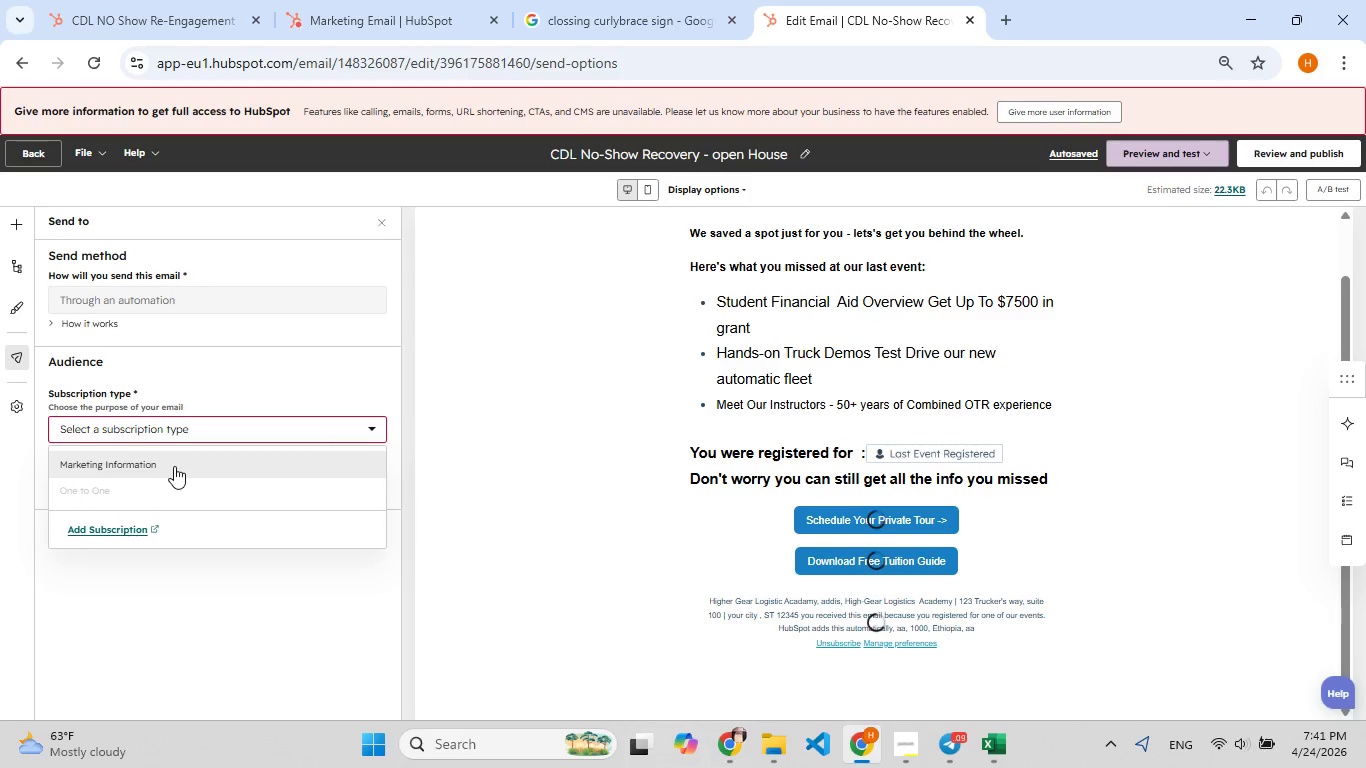 
left_click([174, 466])
 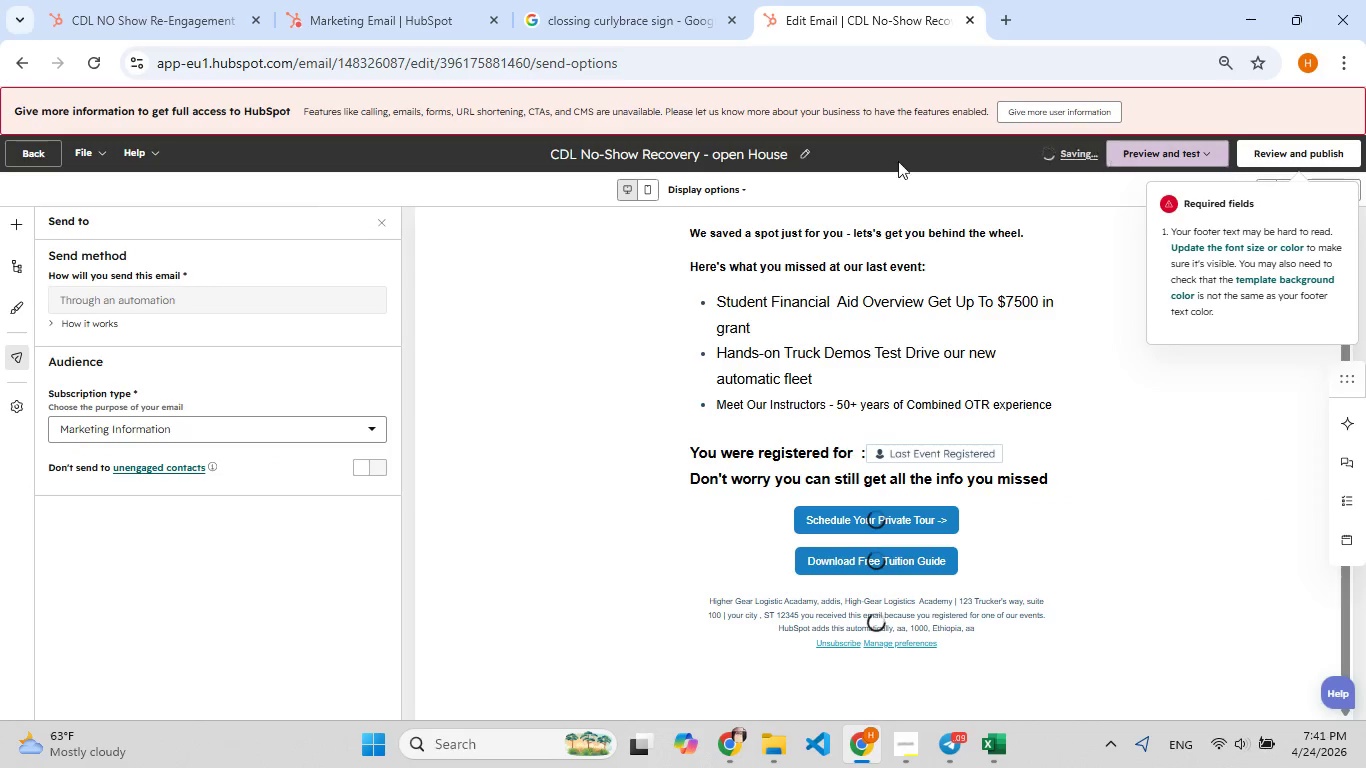 
scroll: coordinate [218, 320], scroll_direction: up, amount: 2.0
 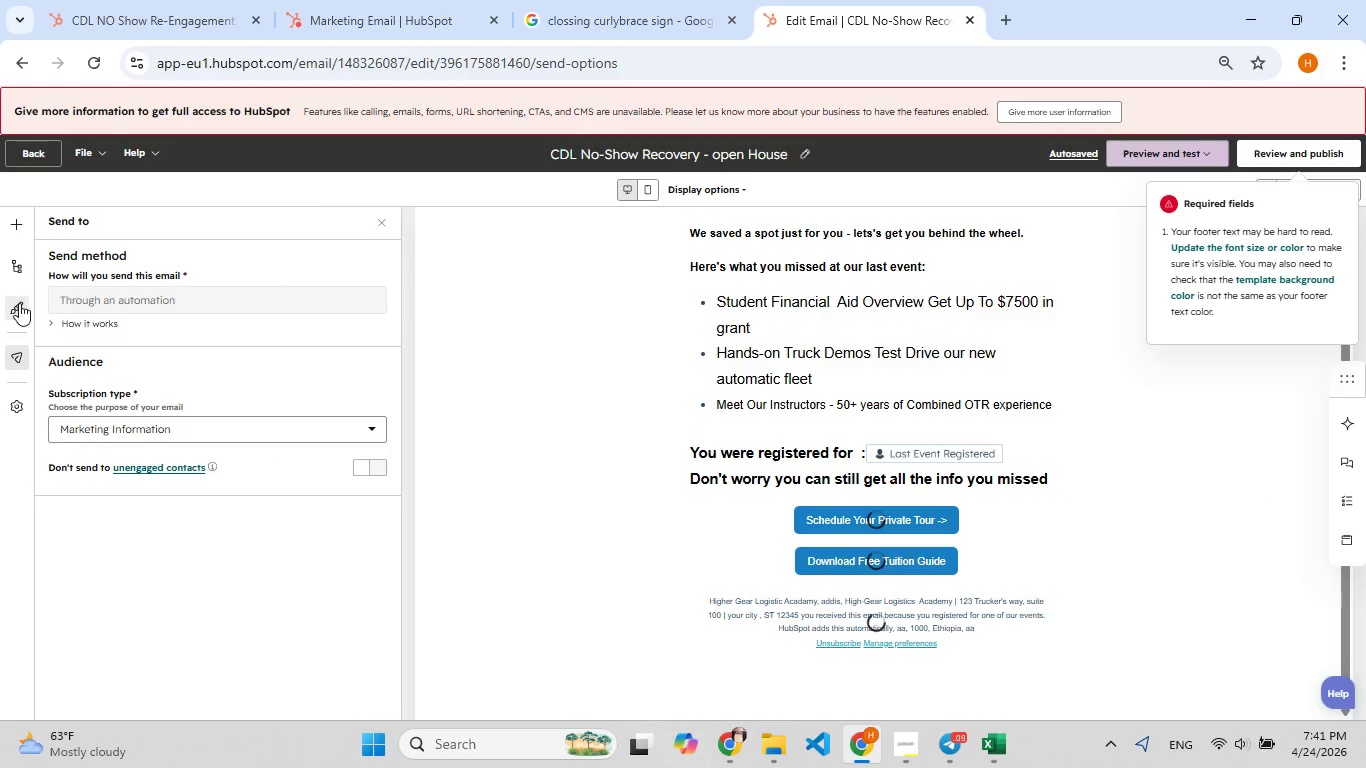 
left_click([19, 303])
 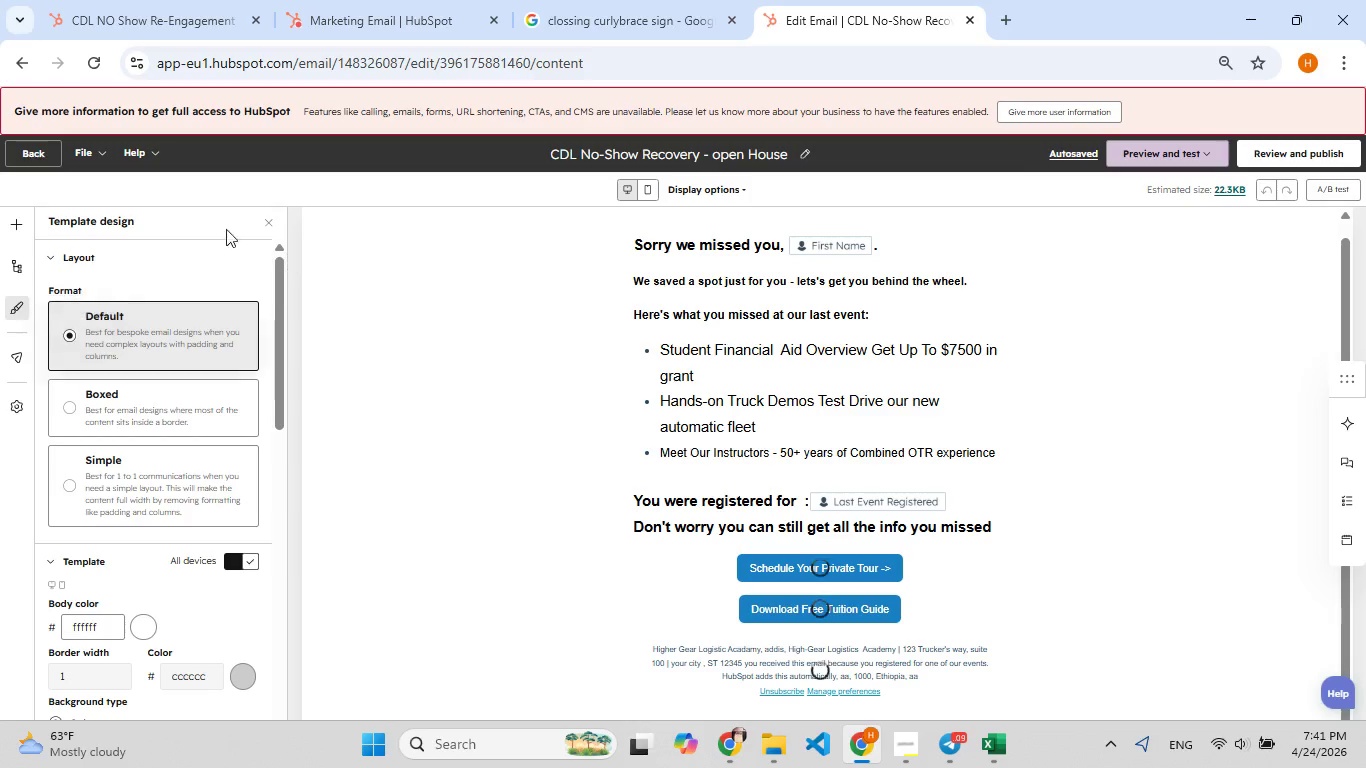 
scroll: coordinate [175, 274], scroll_direction: down, amount: 5.0
 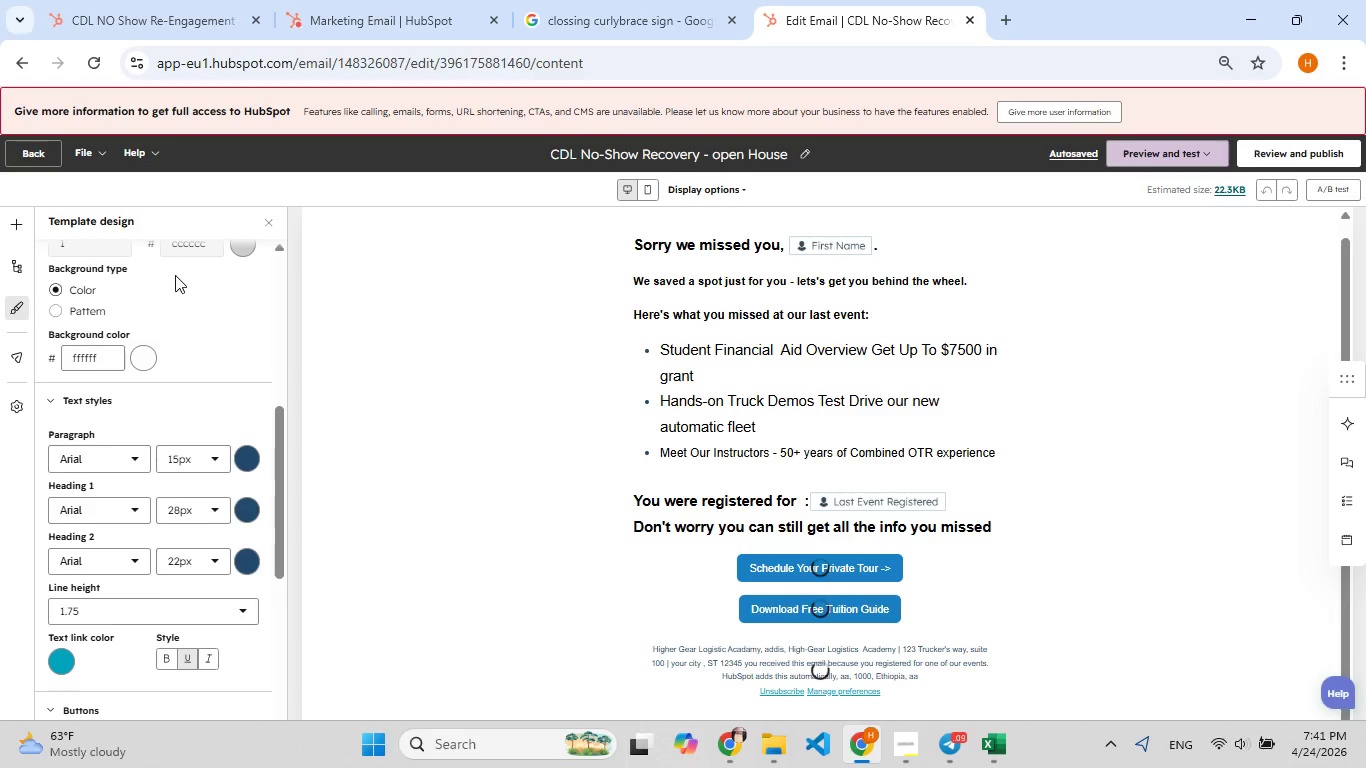 
scroll: coordinate [175, 275], scroll_direction: up, amount: 6.0
 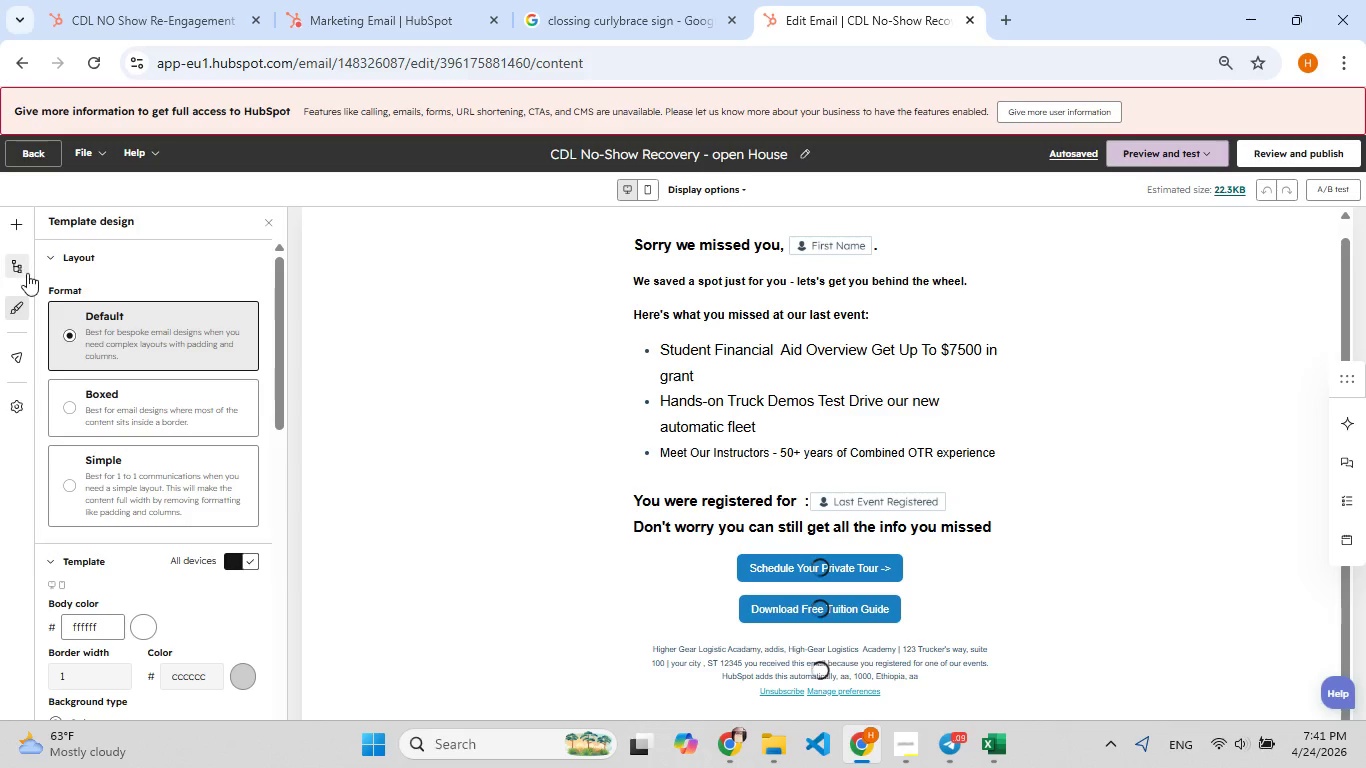 
left_click([22, 273])
 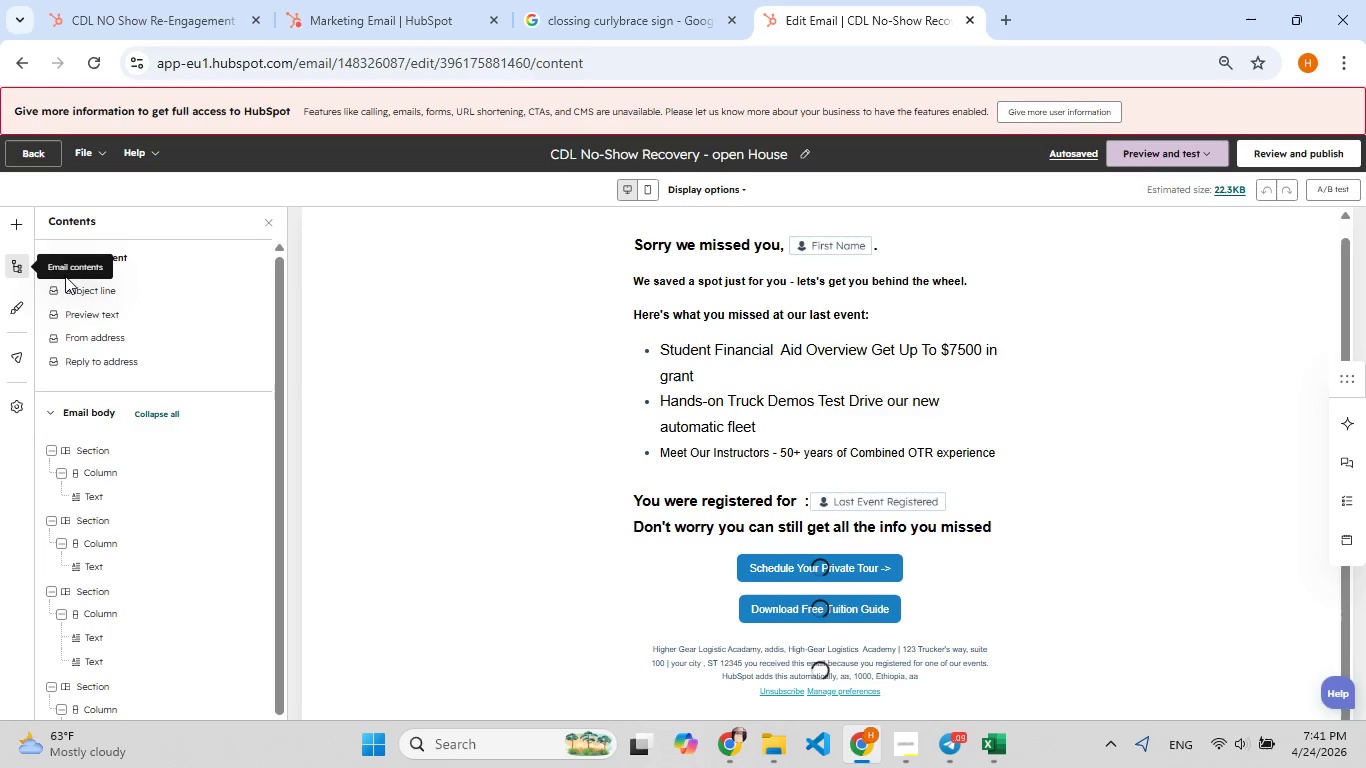 
scroll: coordinate [116, 304], scroll_direction: down, amount: 3.0
 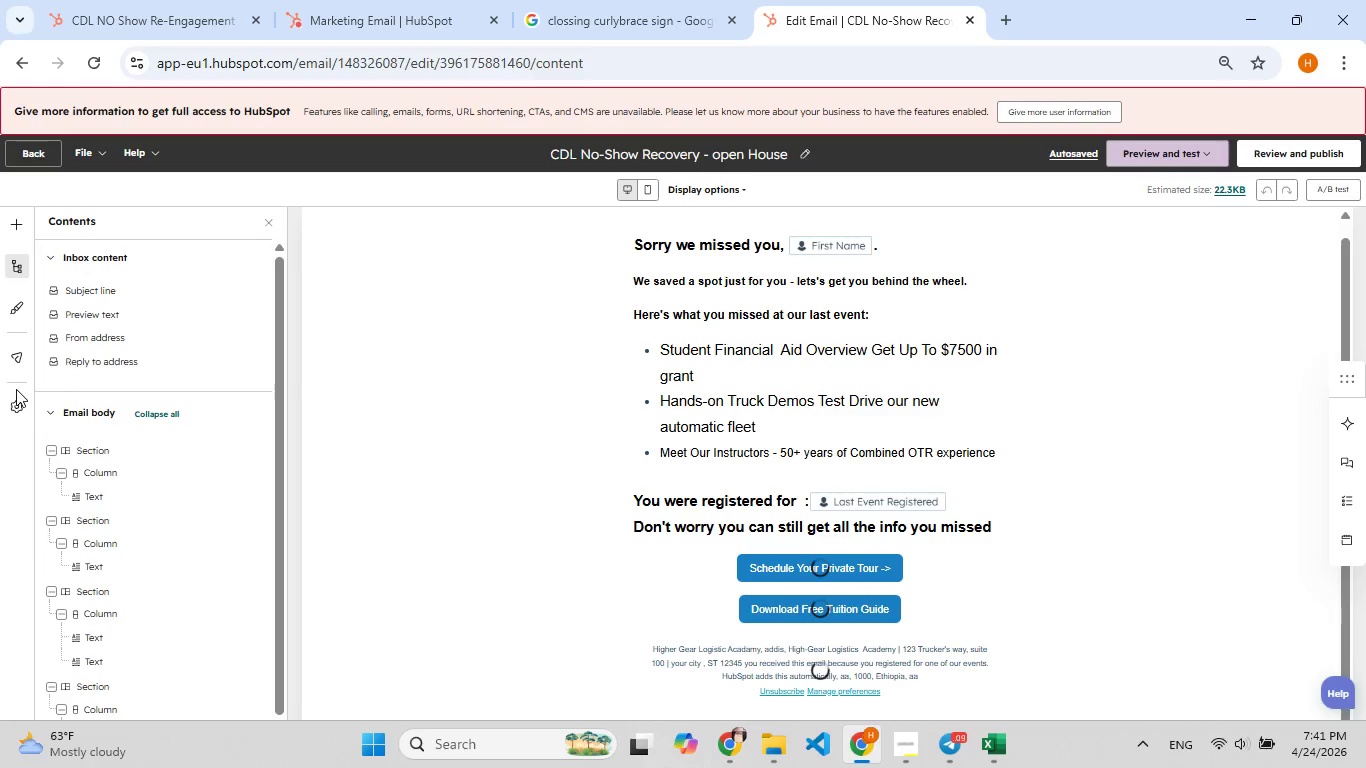 
left_click([16, 400])
 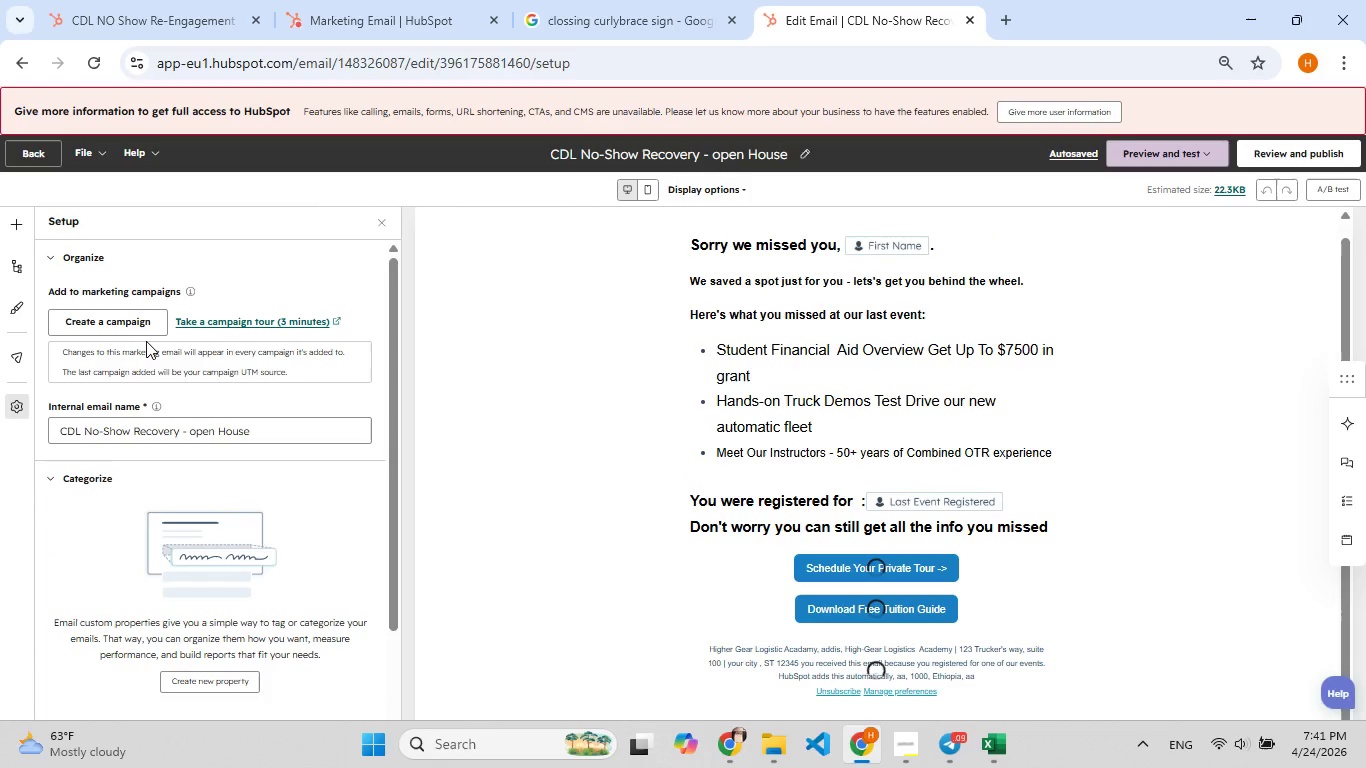 
scroll: coordinate [146, 341], scroll_direction: down, amount: 4.0
 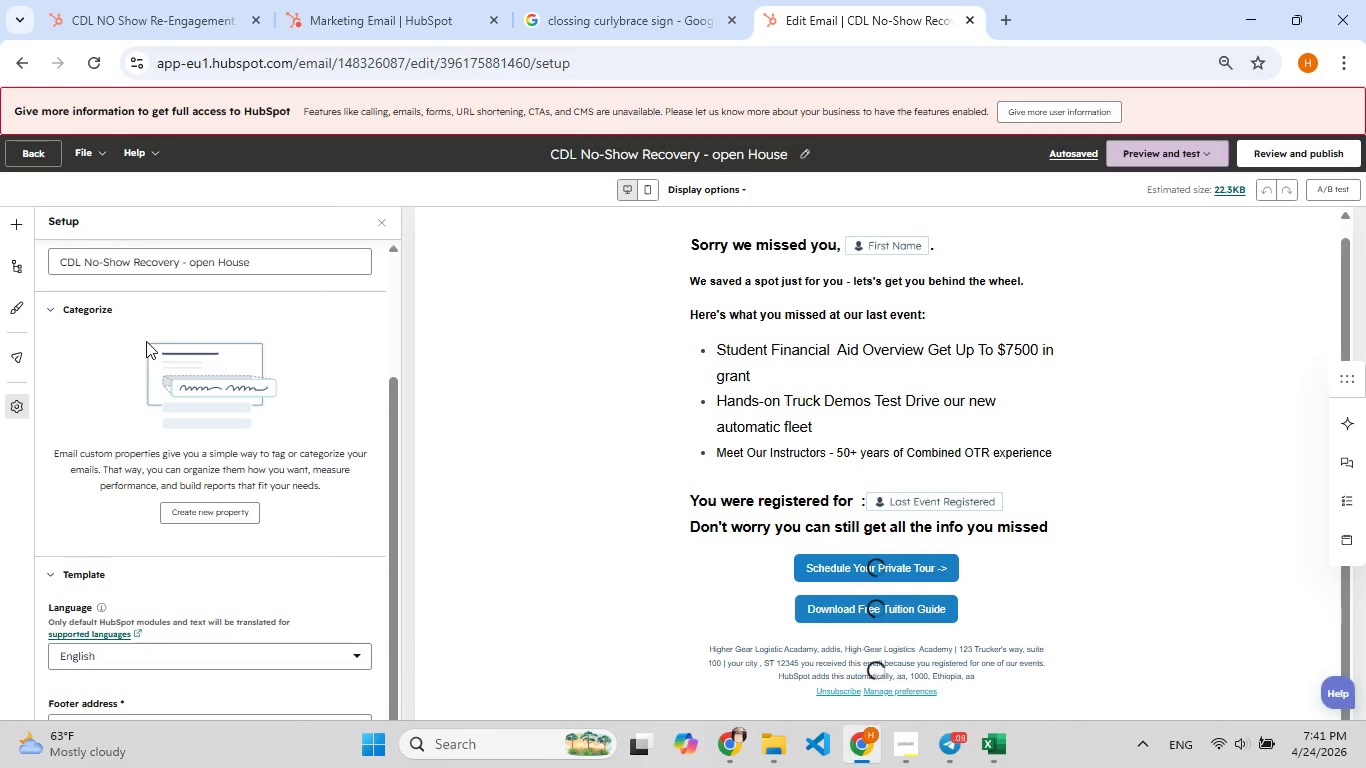 
scroll: coordinate [146, 341], scroll_direction: up, amount: 3.0
 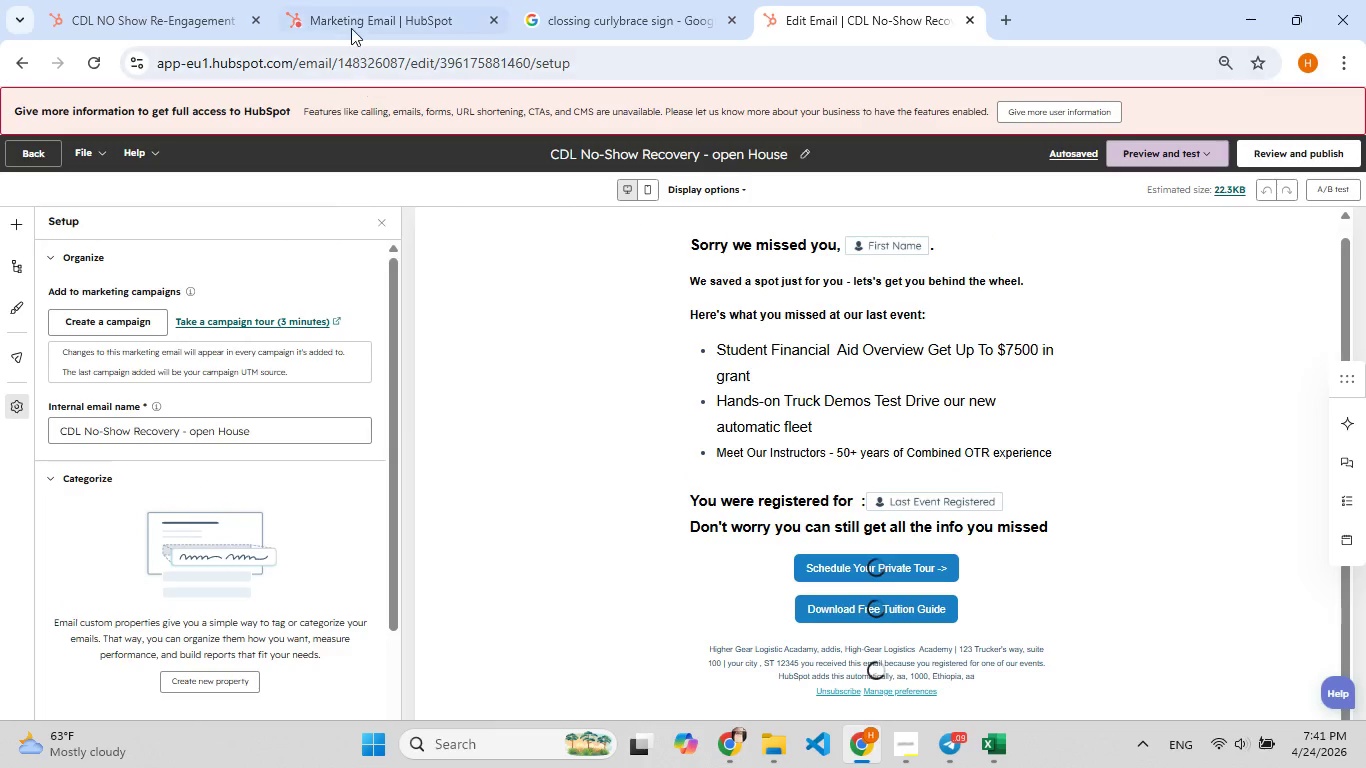 
left_click([351, 28])
 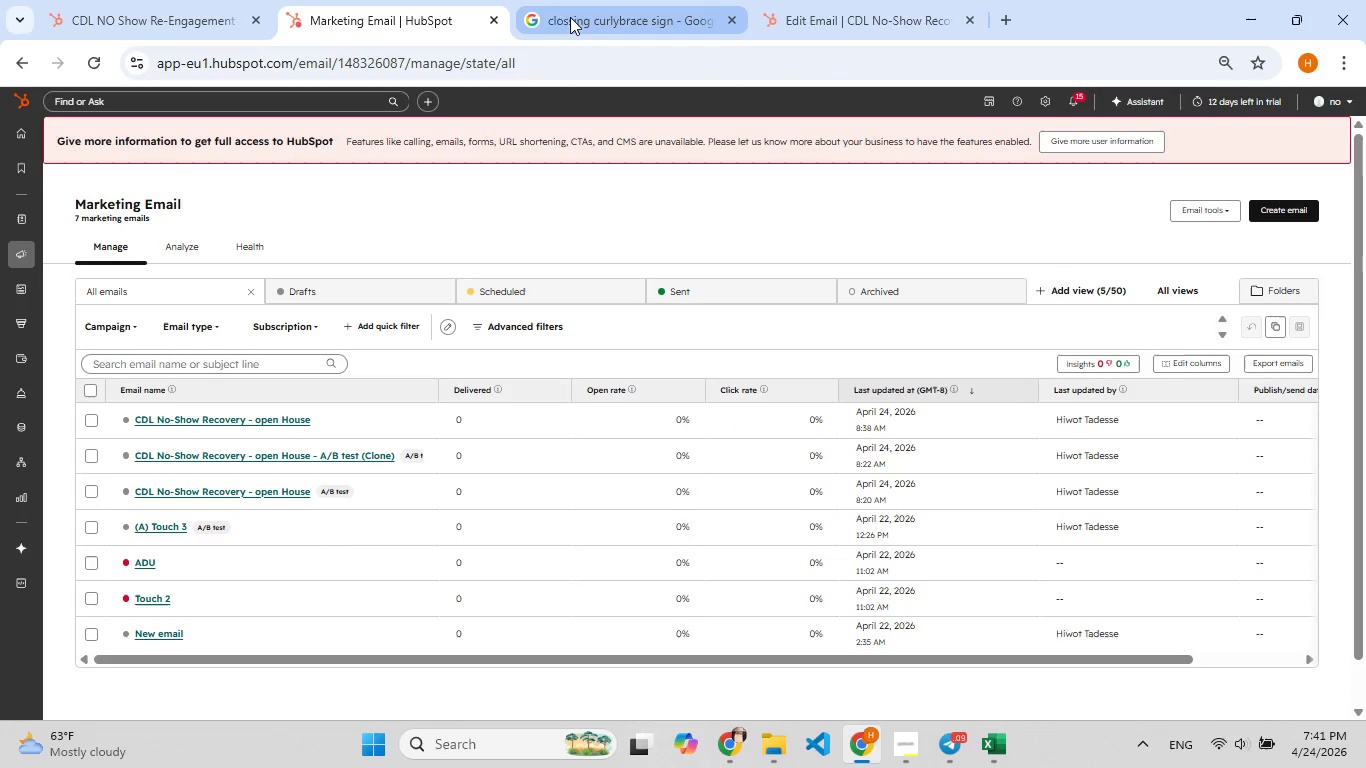 
left_click([156, 23])
 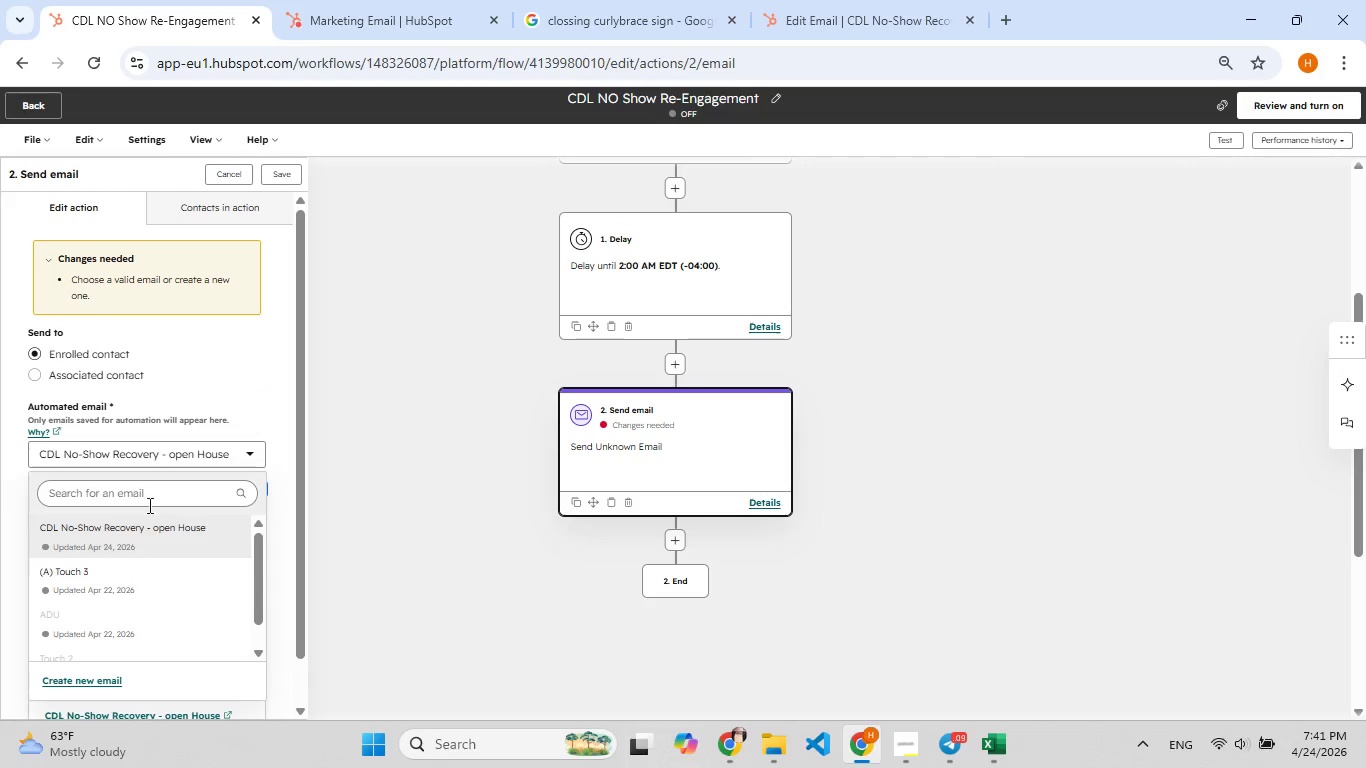 
left_click([147, 526])
 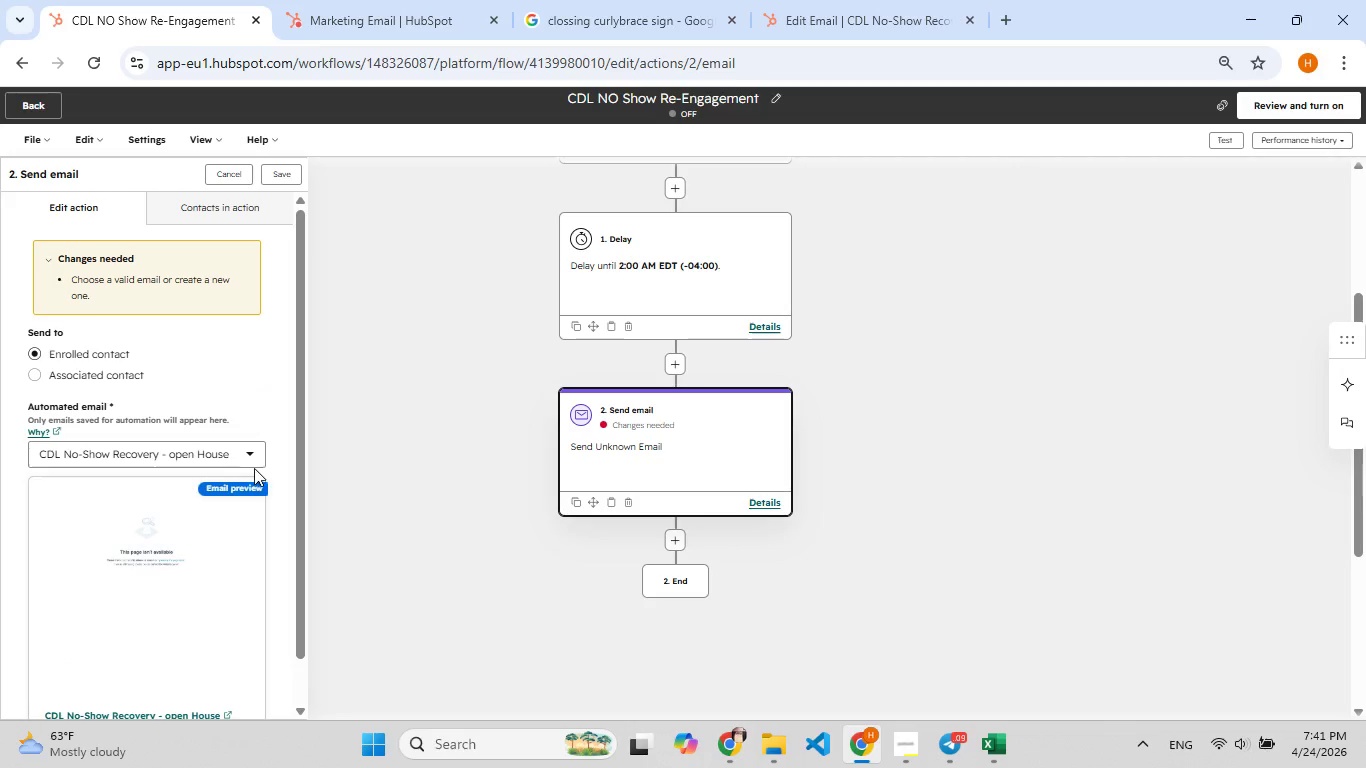 
scroll: coordinate [228, 479], scroll_direction: down, amount: 3.0
 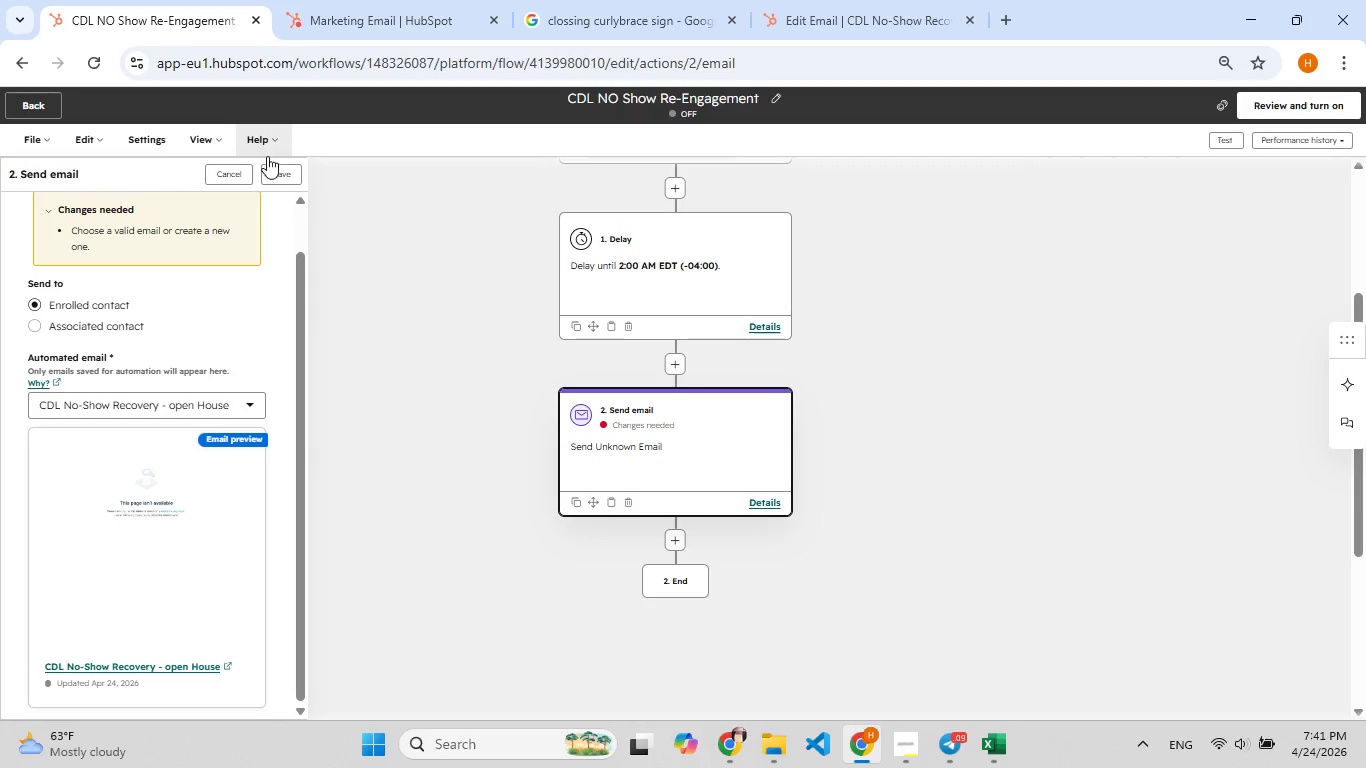 
left_click([276, 168])
 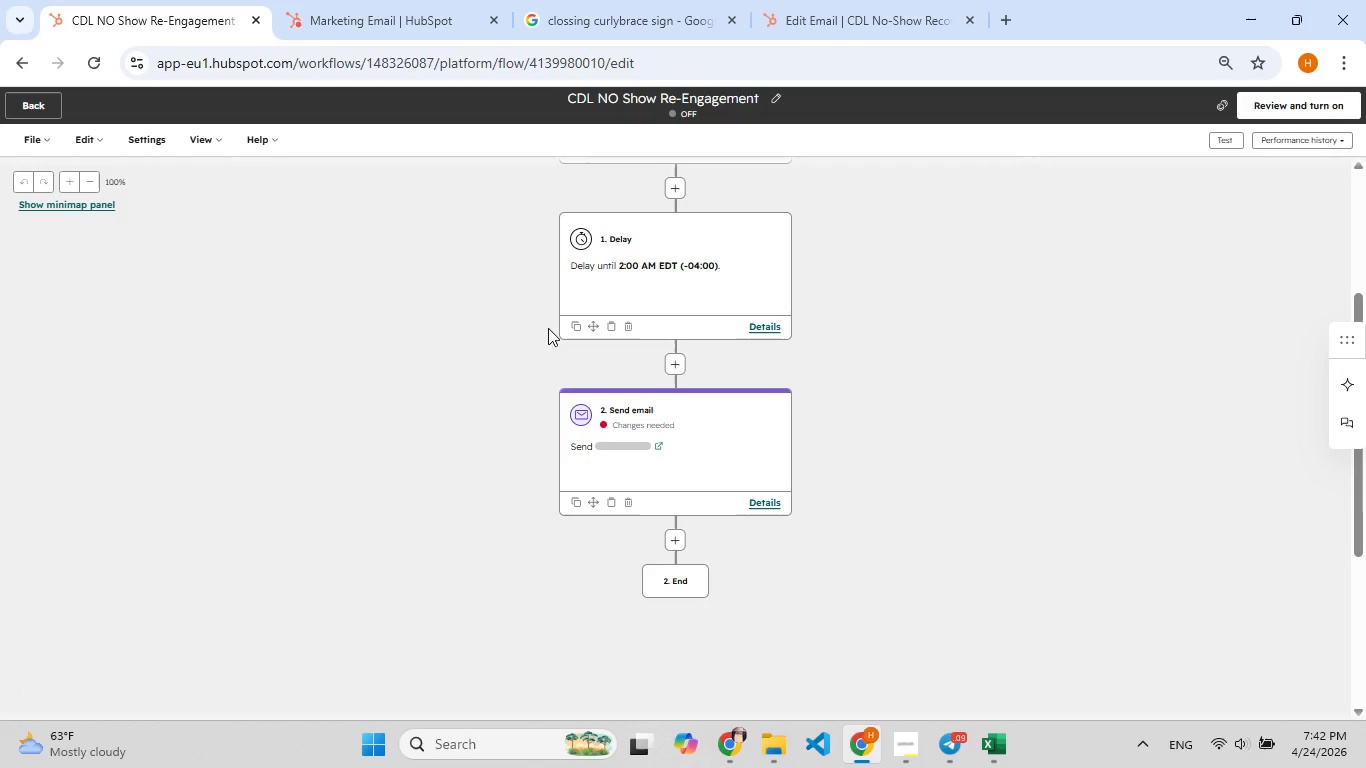 
wait(9.11)
 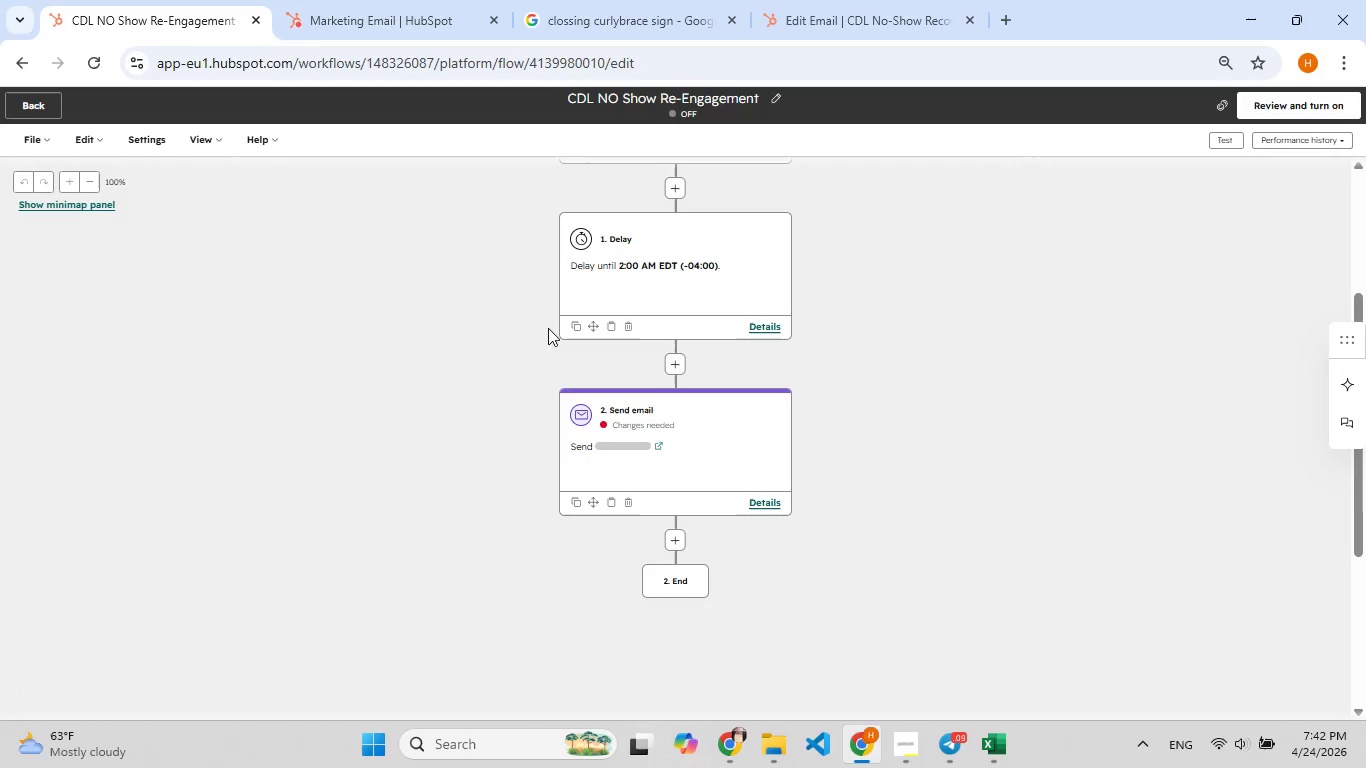 
left_click([644, 420])
 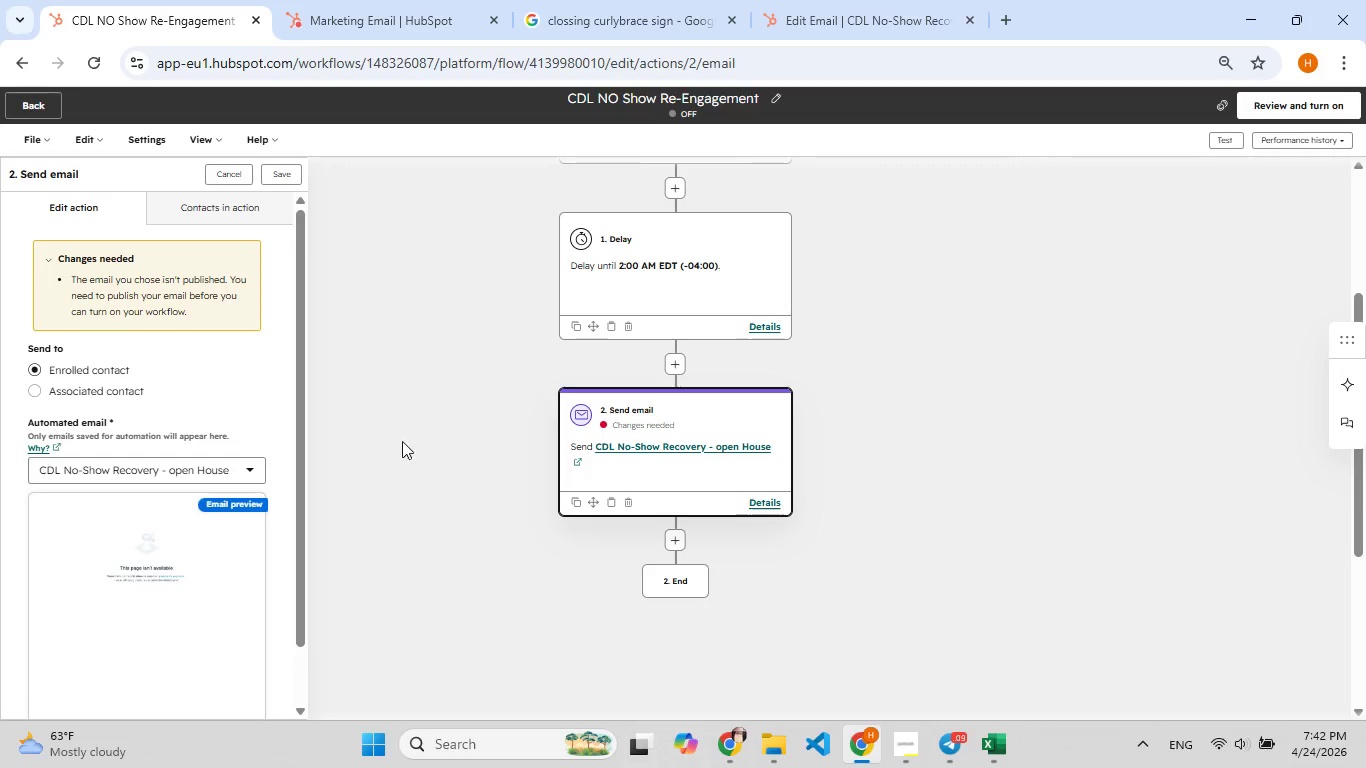 
scroll: coordinate [154, 517], scroll_direction: down, amount: 6.0
 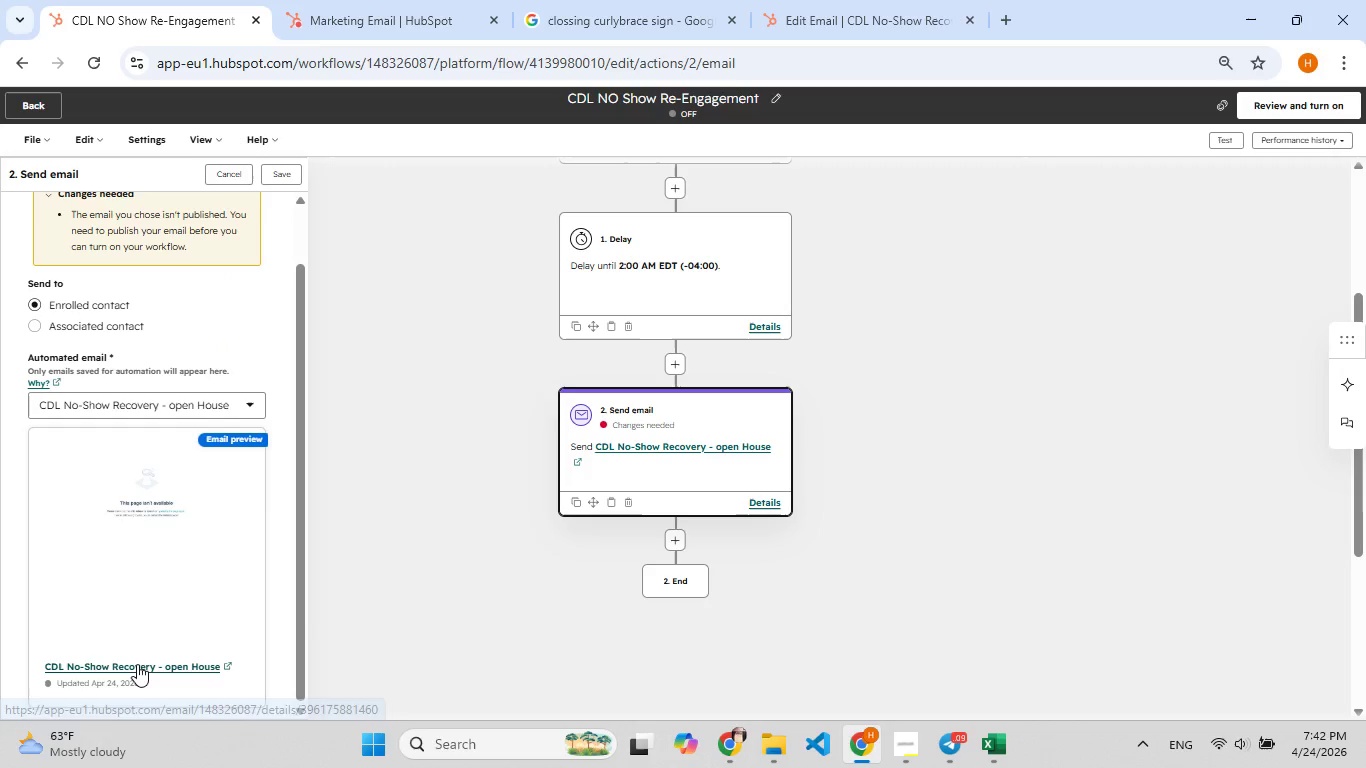 
left_click([137, 664])
 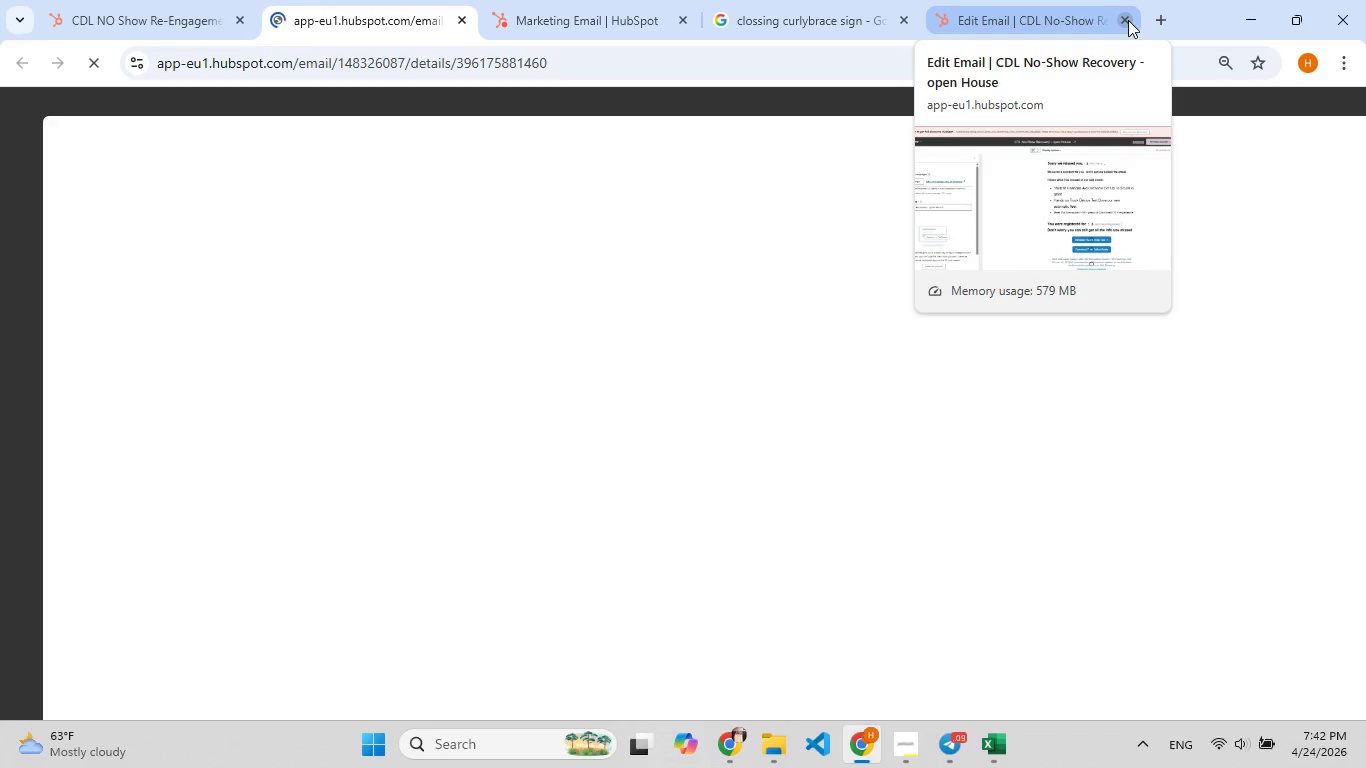 
left_click([1128, 20])
 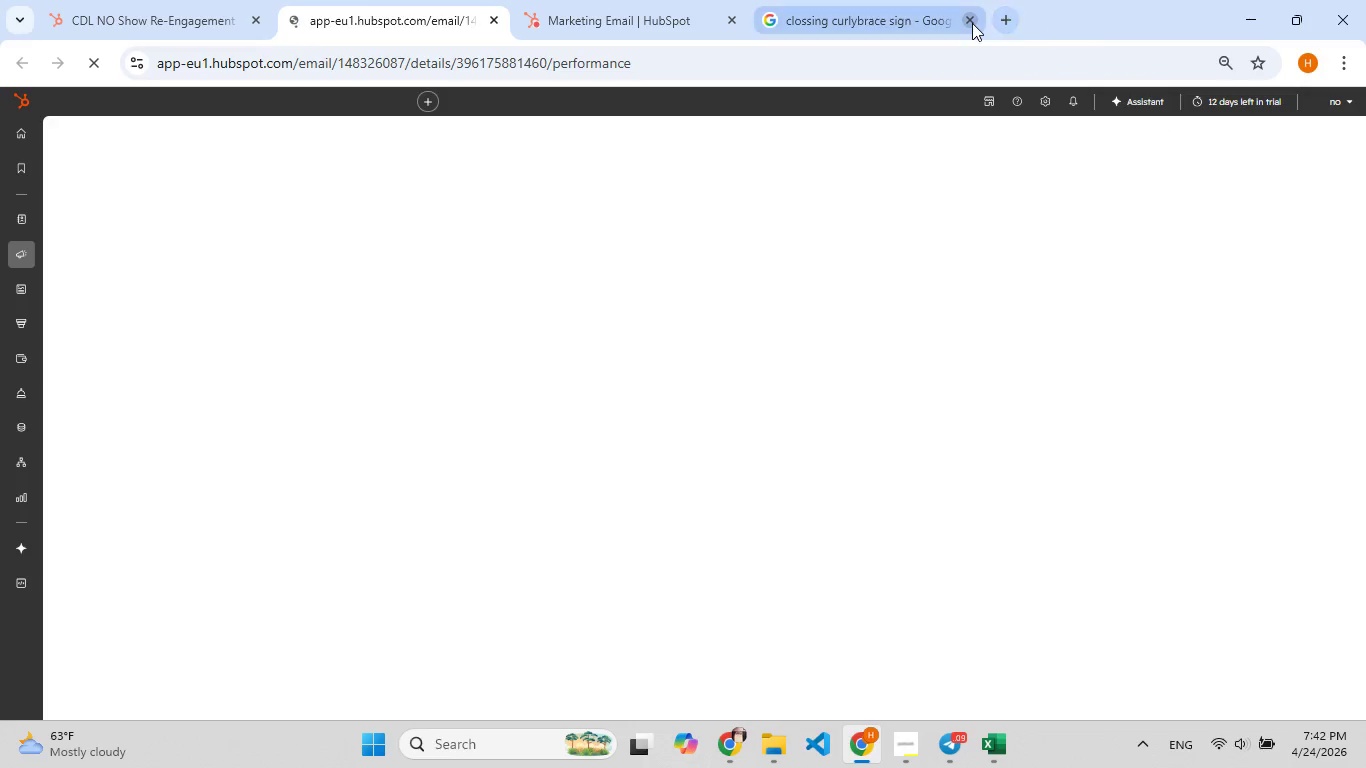 
left_click([972, 23])
 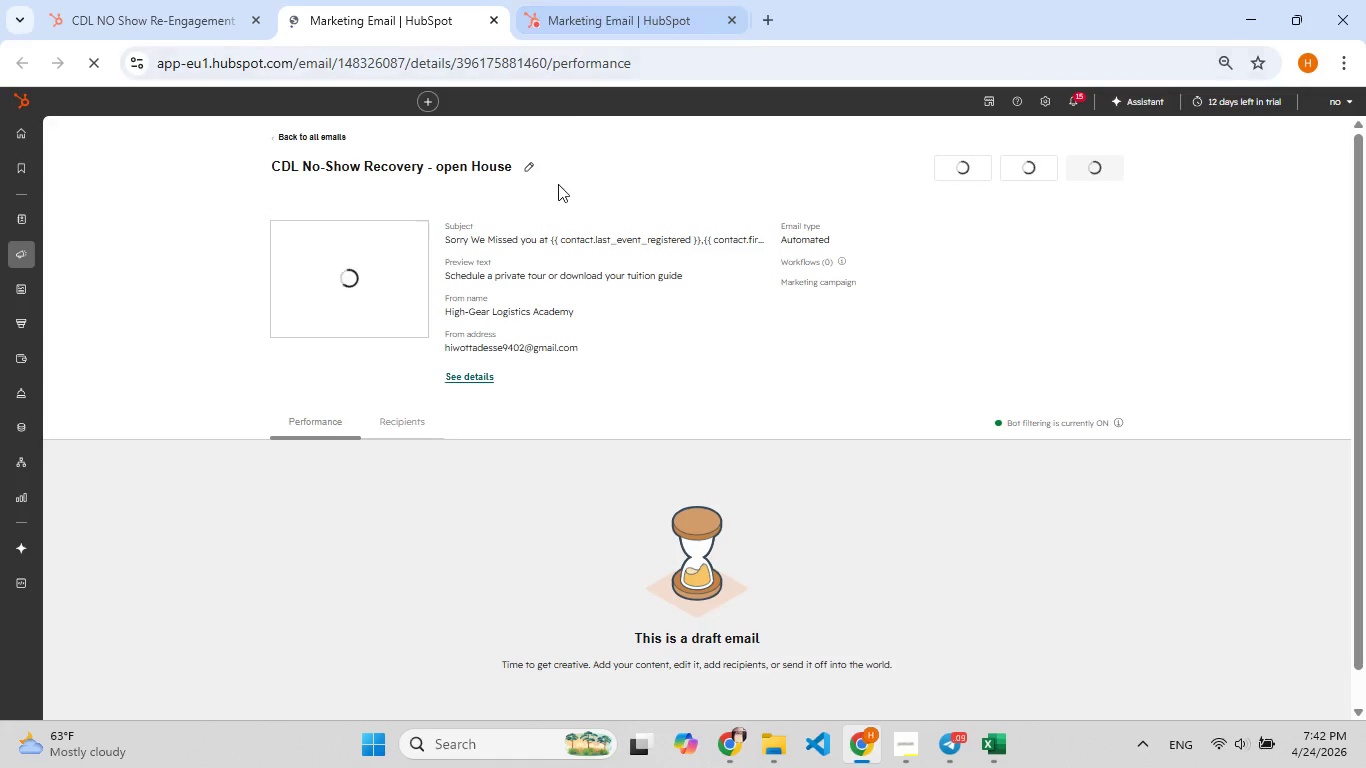 
scroll: coordinate [538, 286], scroll_direction: up, amount: 7.0
 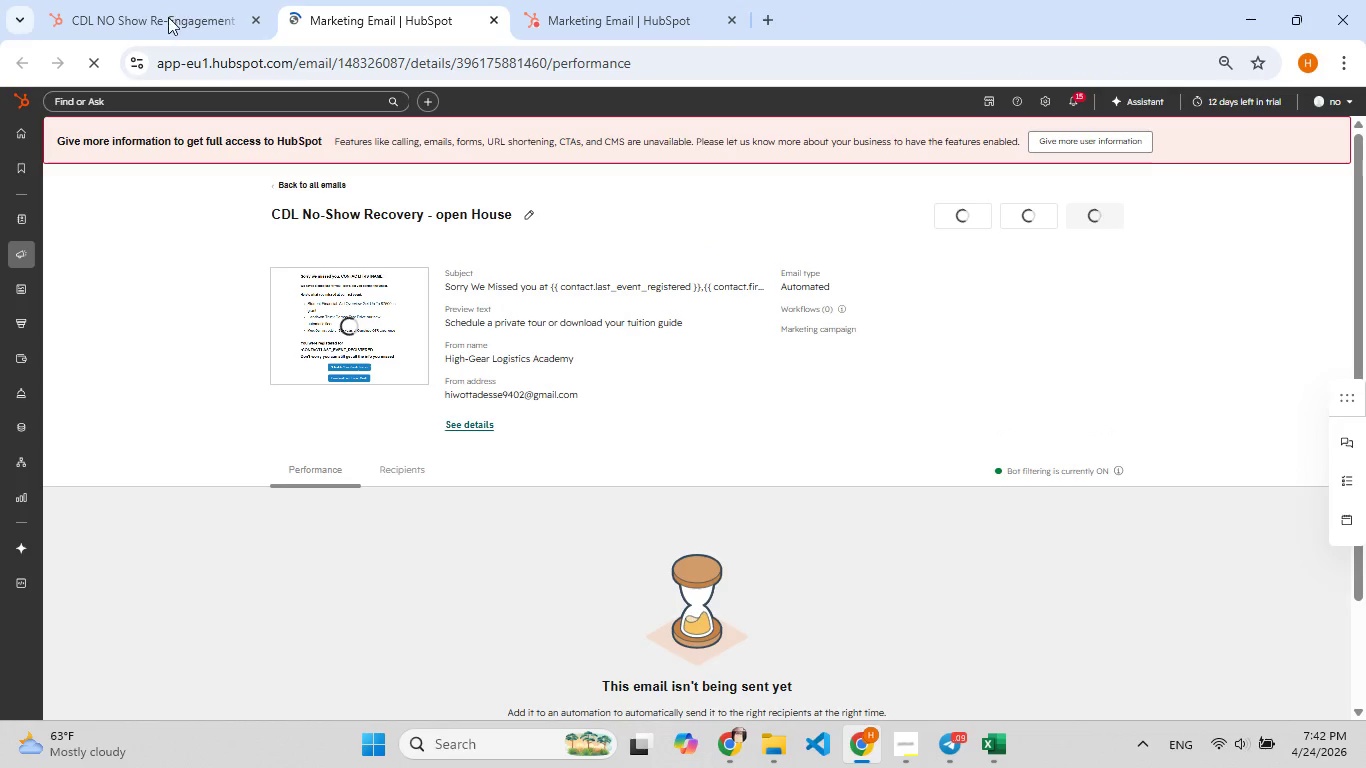 
left_click([167, 17])
 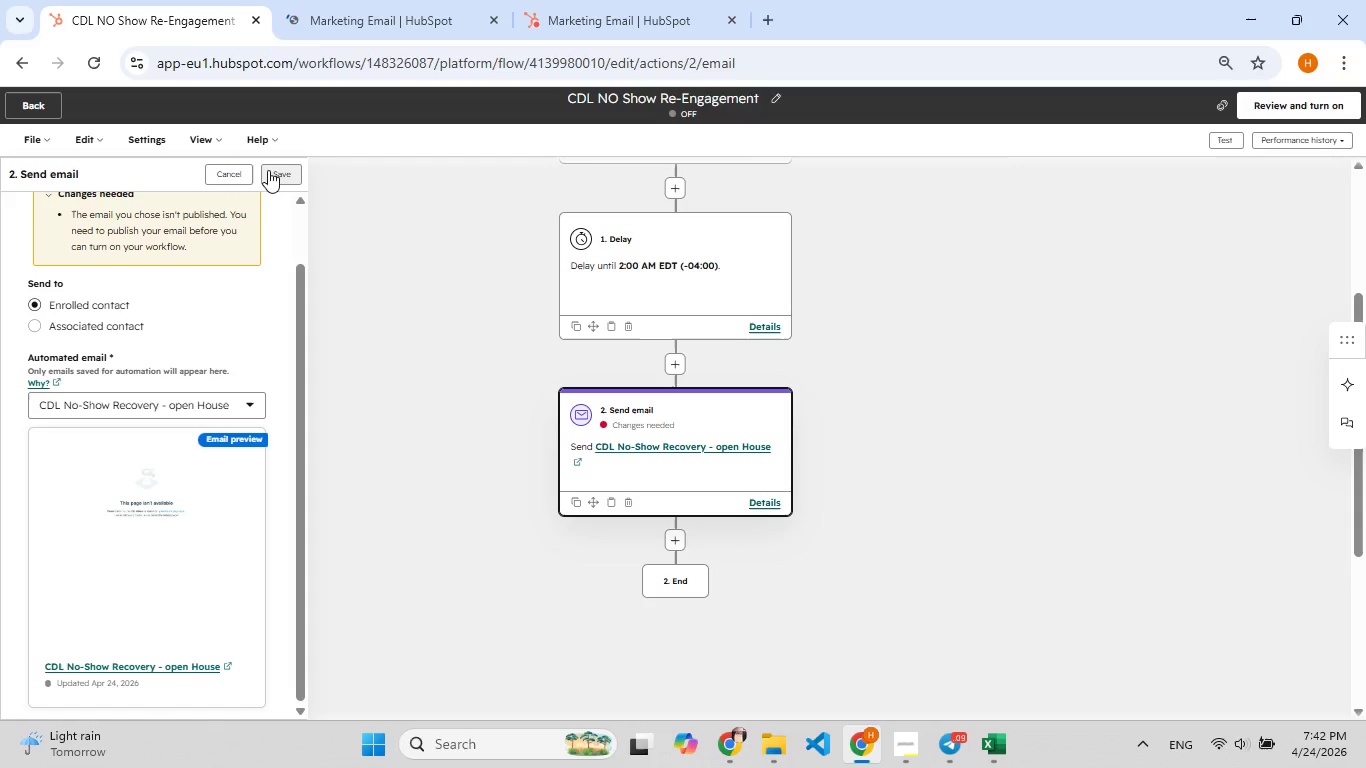 
left_click([286, 177])
 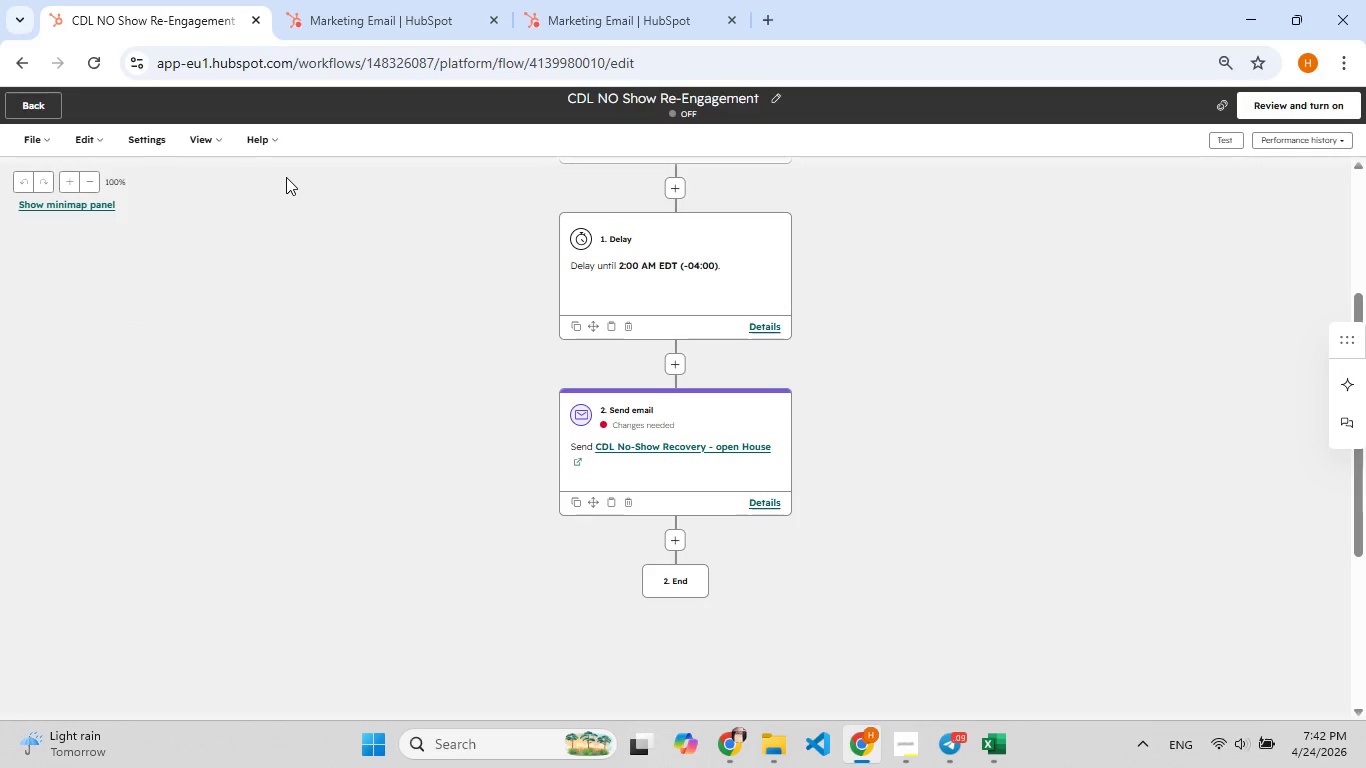 
wait(5.12)
 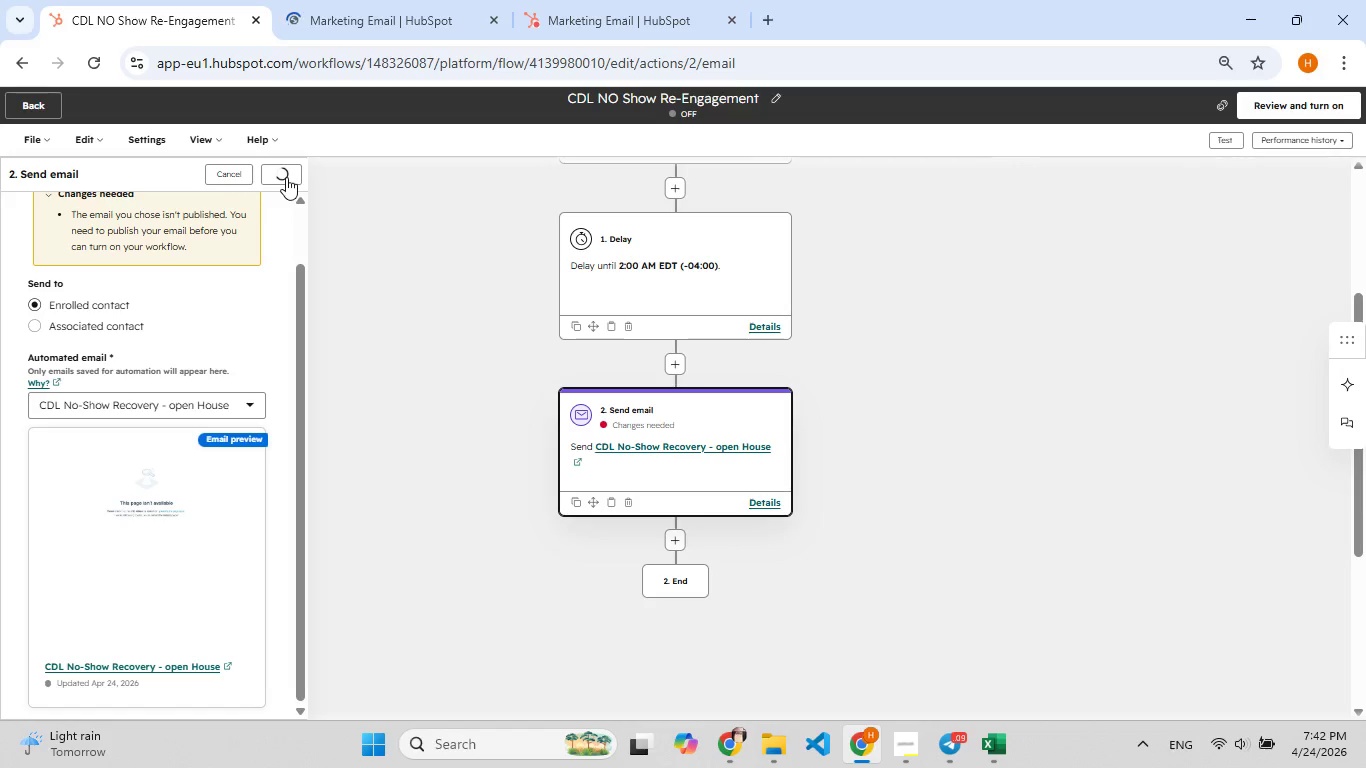 
left_click([365, 5])
 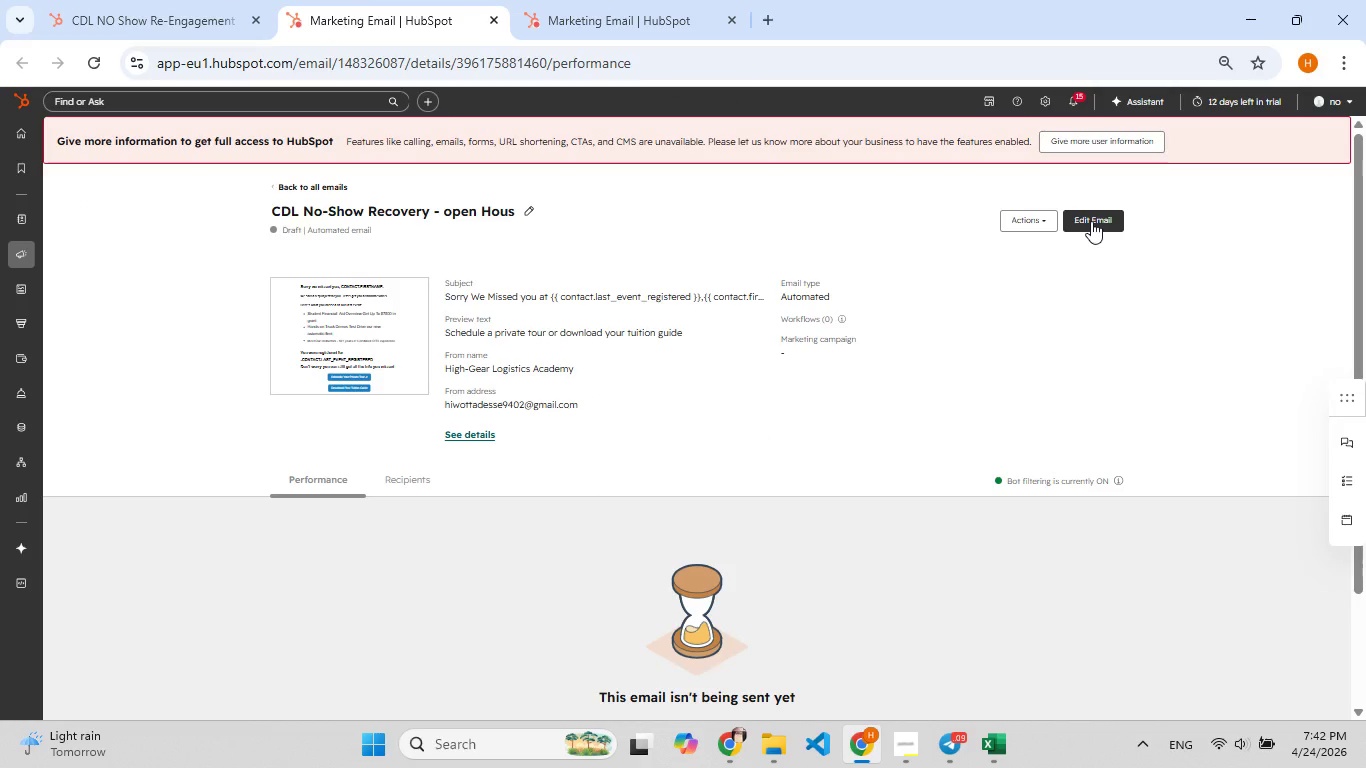 
left_click([1046, 216])
 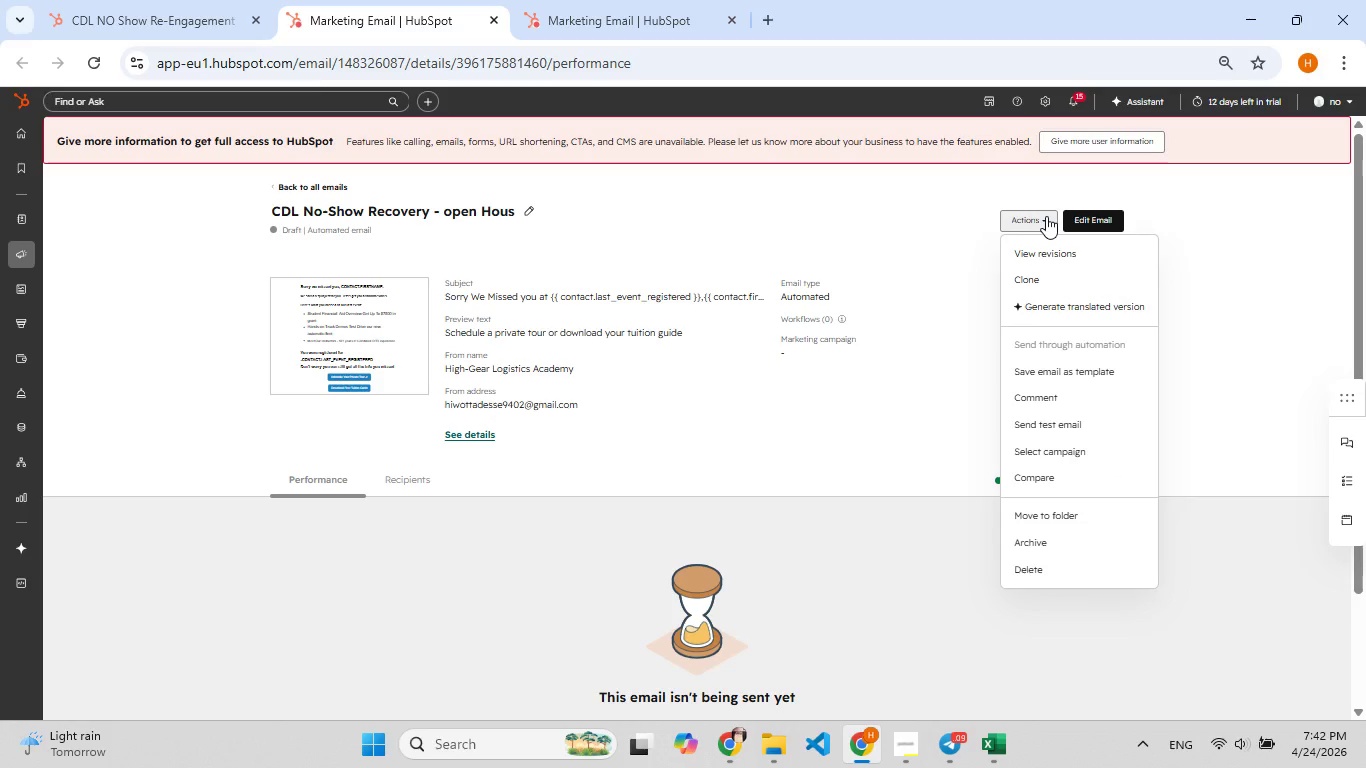 
wait(8.06)
 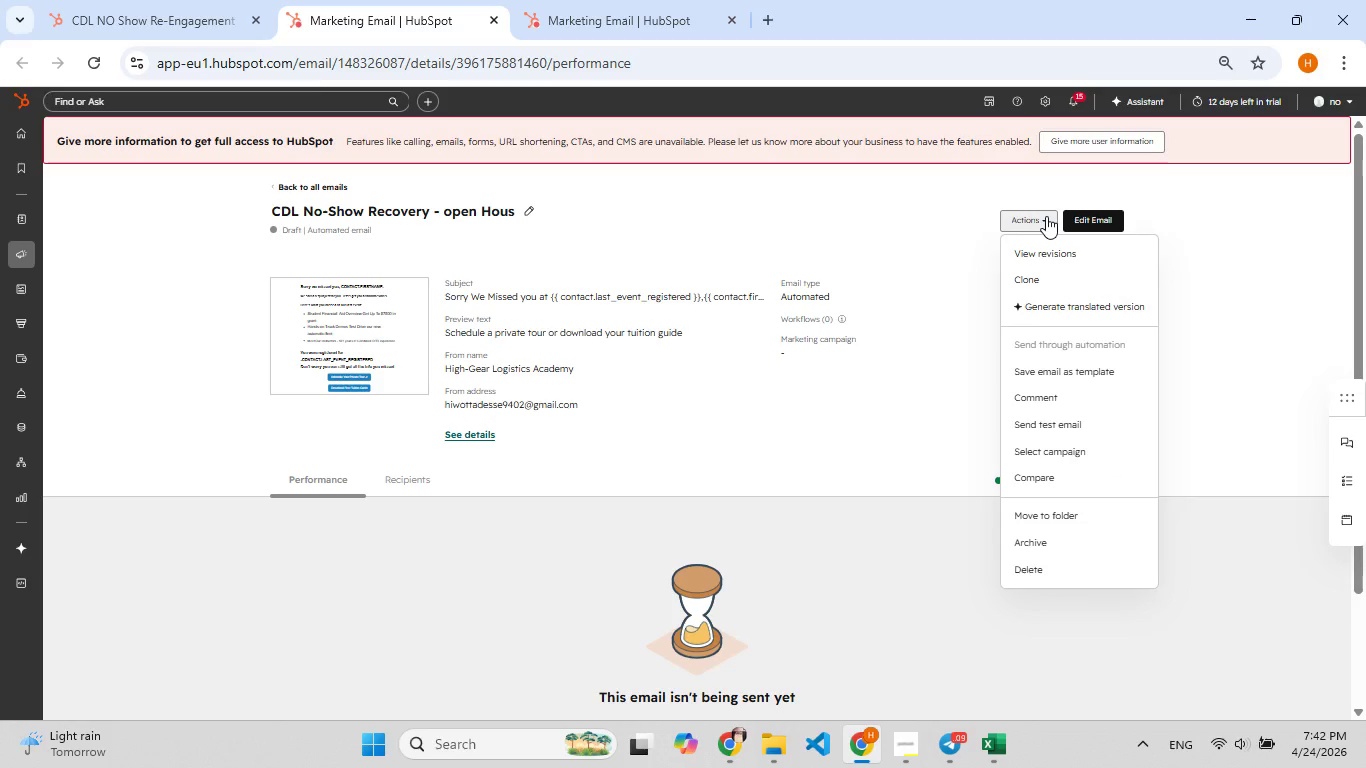 
left_click([1082, 215])
 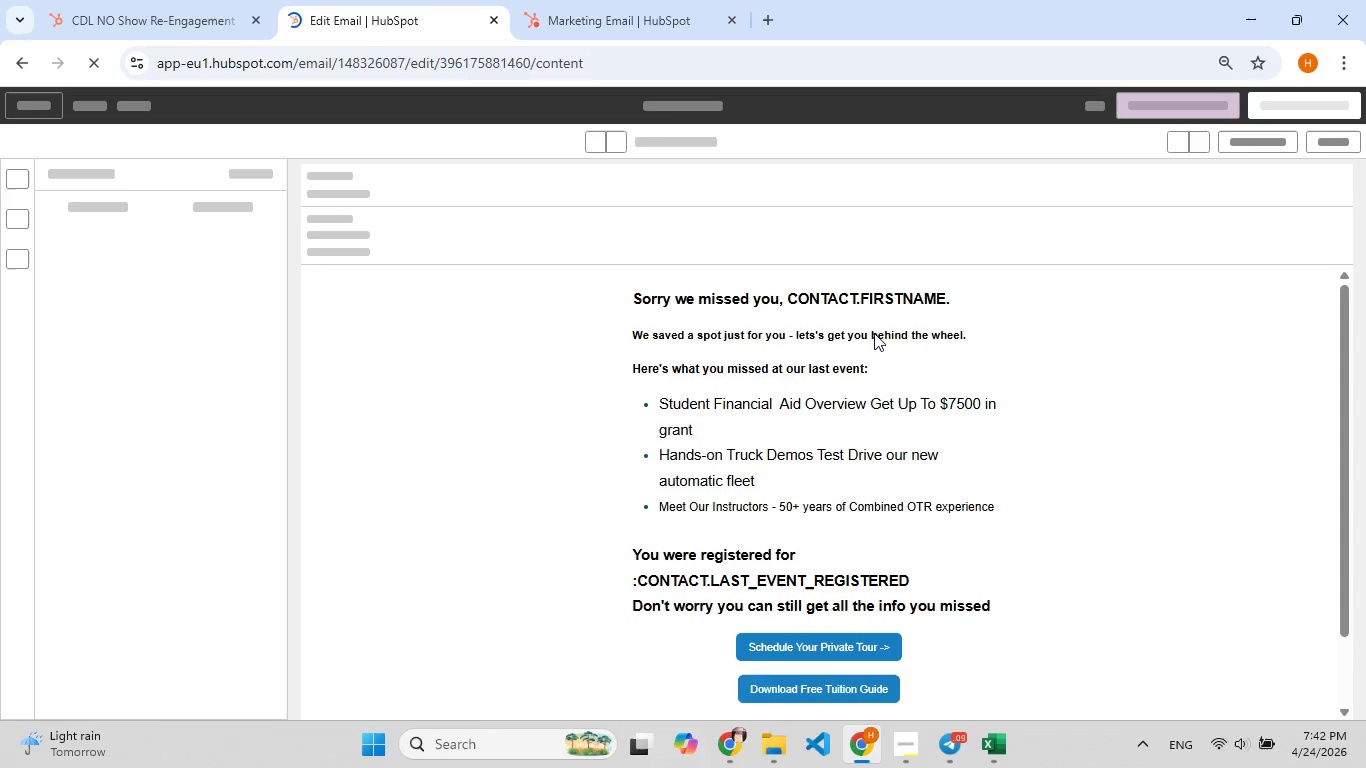 
scroll: coordinate [874, 333], scroll_direction: none, amount: 0.0
 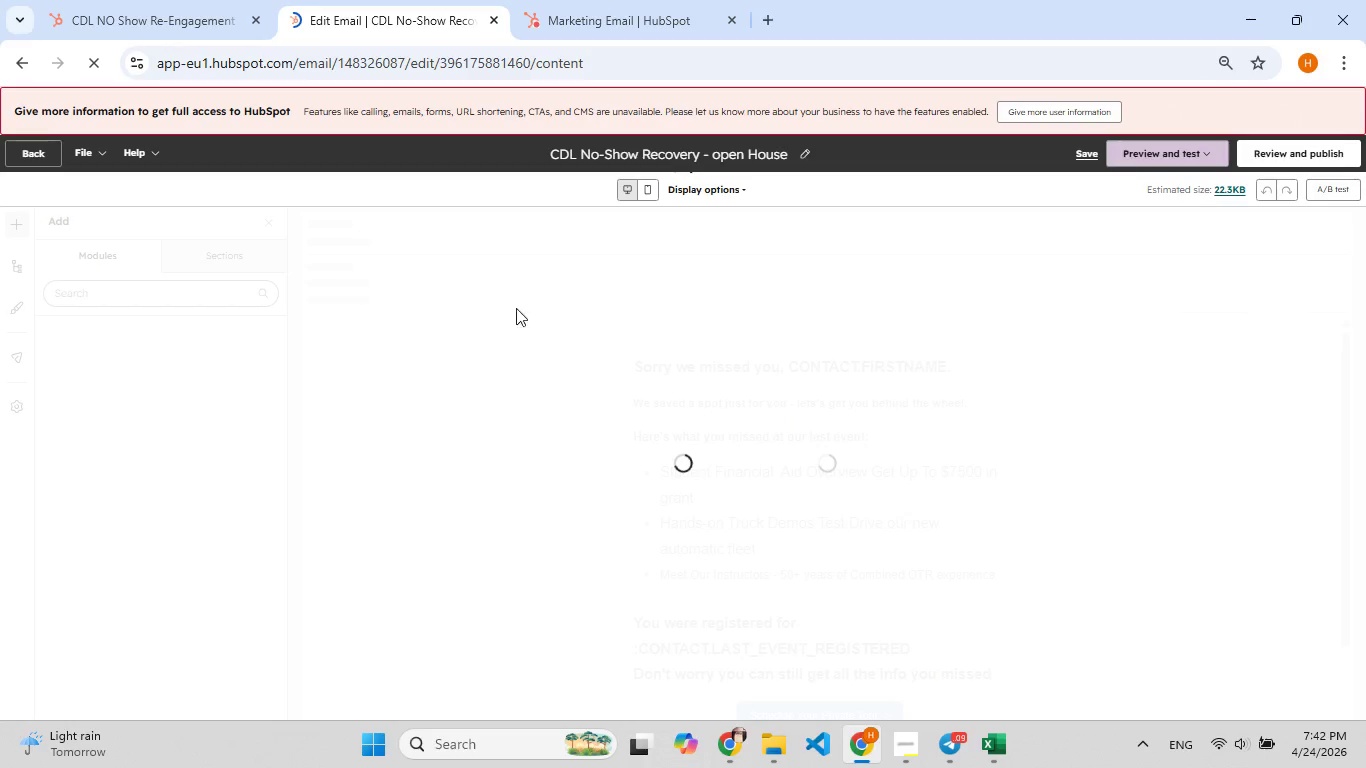 
scroll: coordinate [461, 344], scroll_direction: up, amount: 4.0
 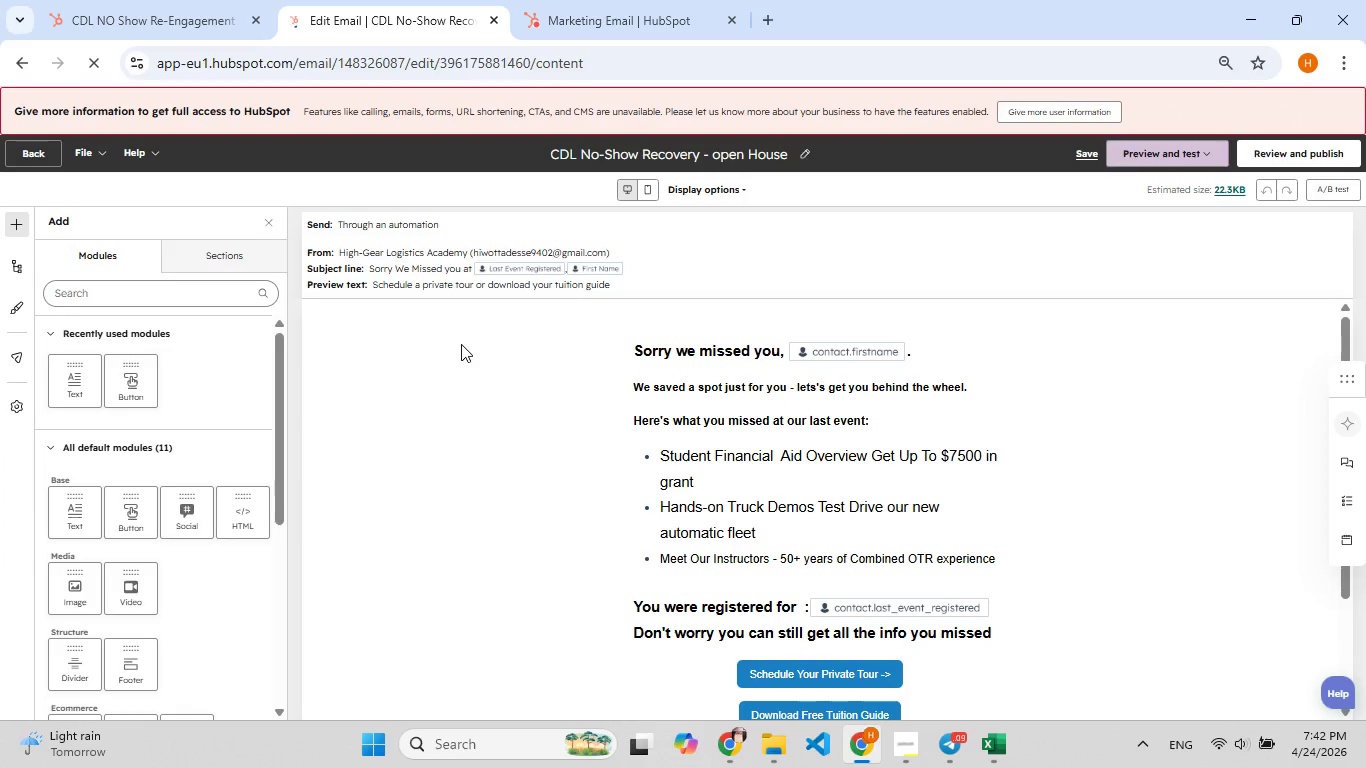 
scroll: coordinate [460, 345], scroll_direction: down, amount: 6.0
 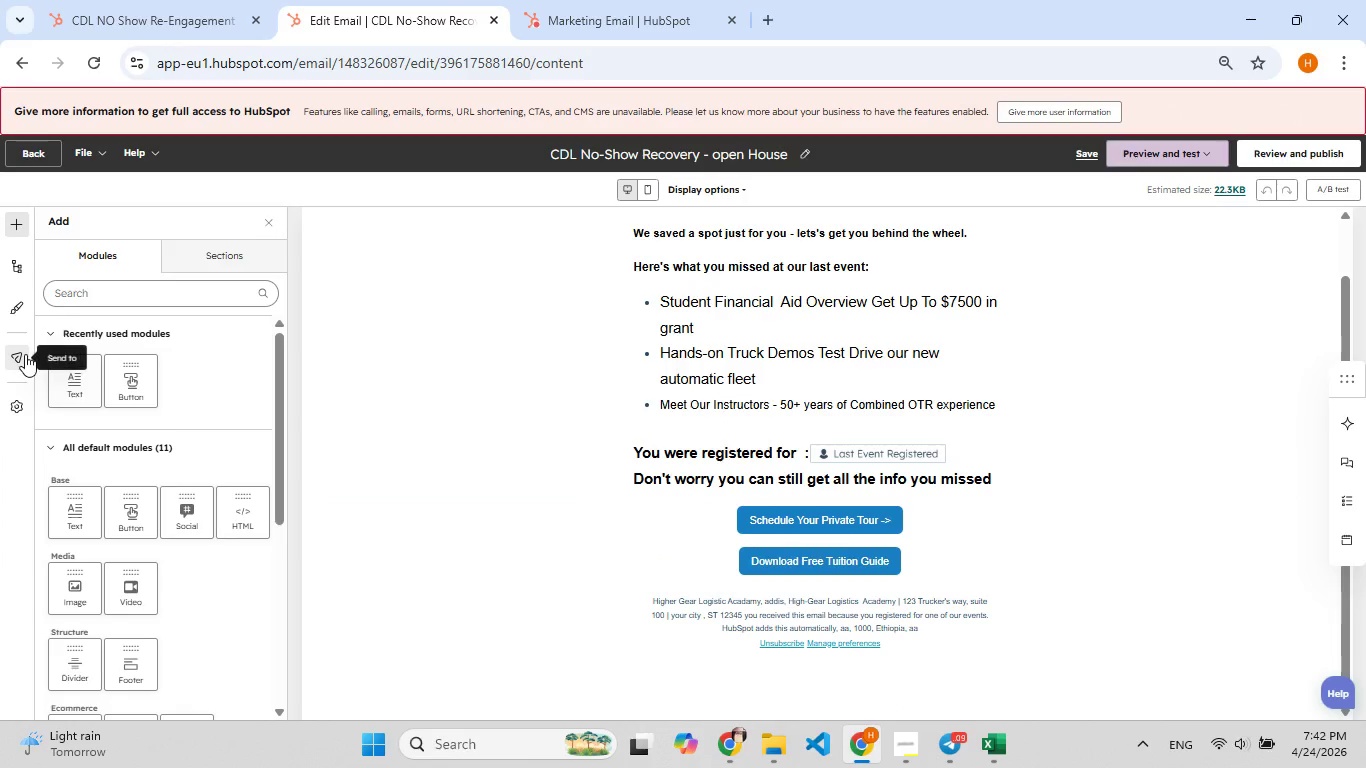 
left_click([25, 354])
 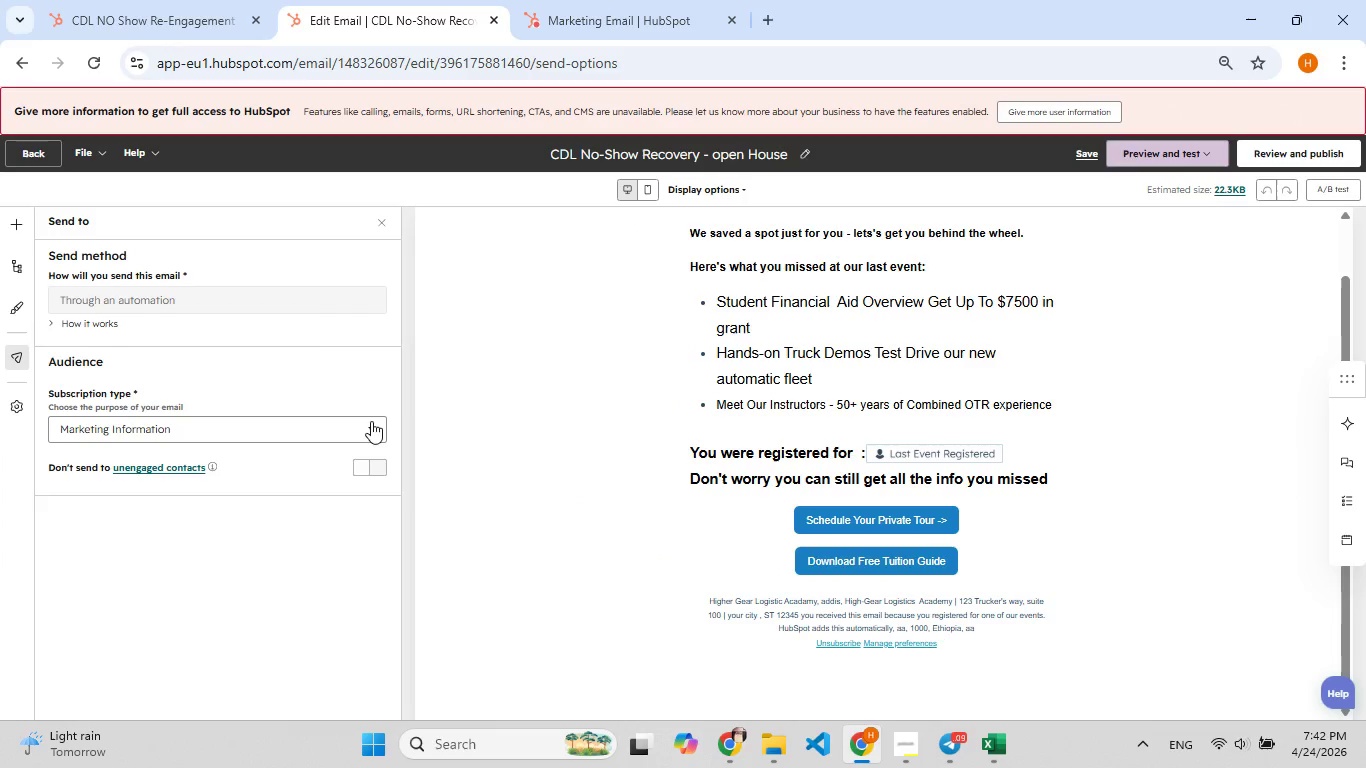 
left_click([357, 467])
 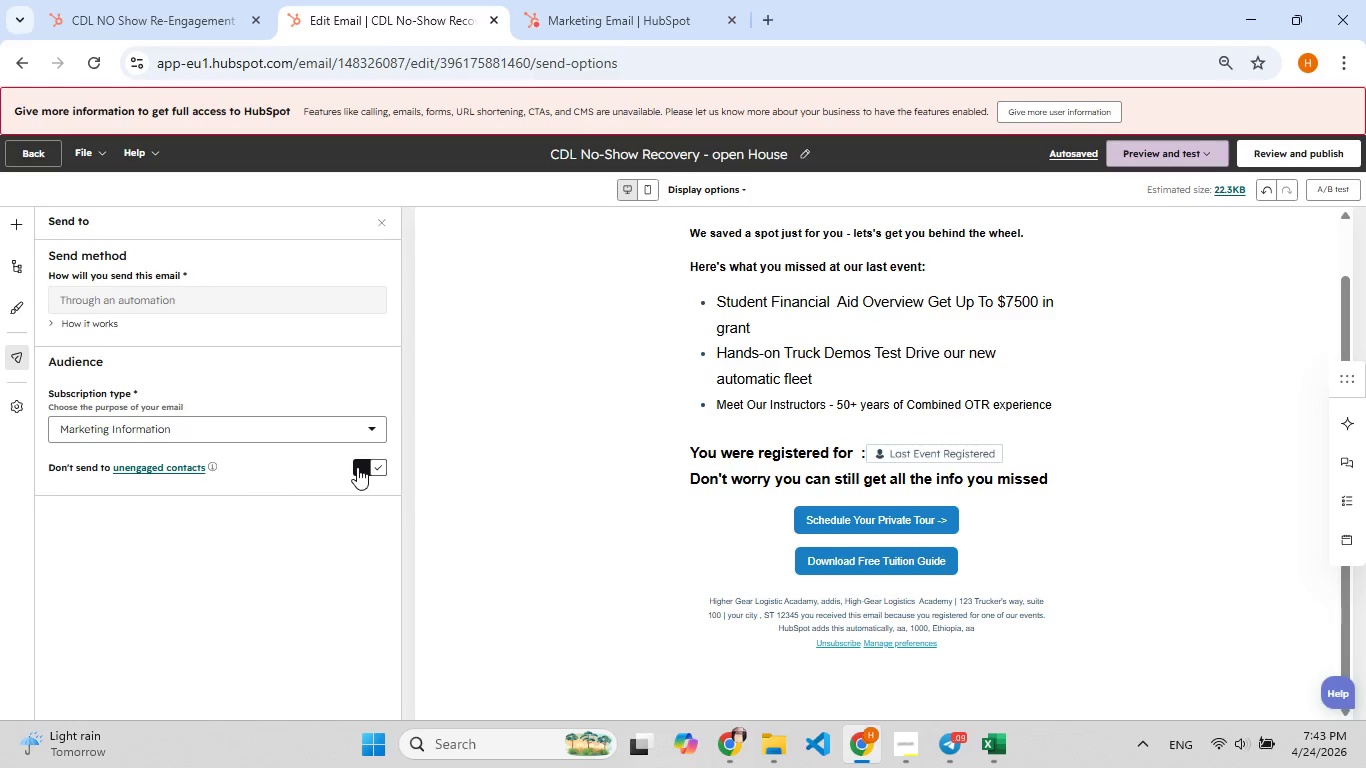 
wait(10.75)
 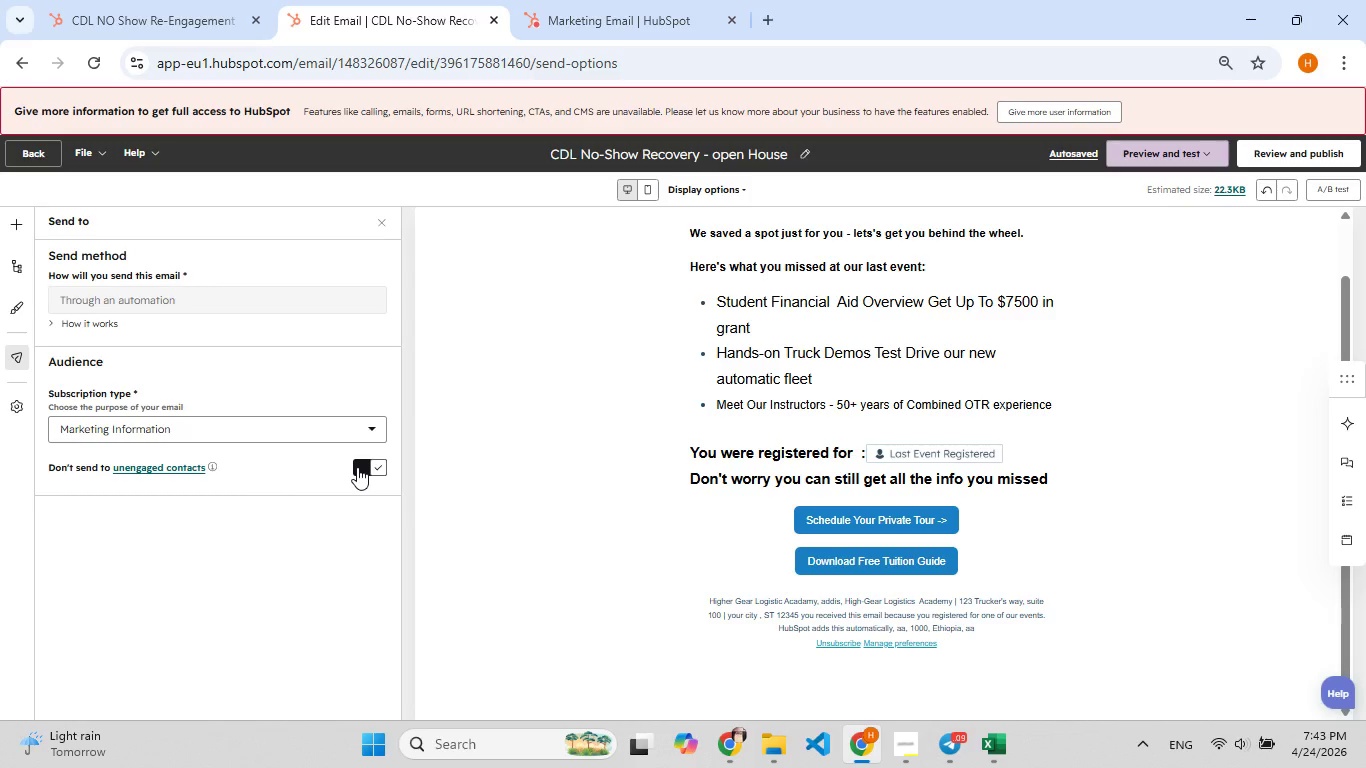 
left_click([357, 467])
 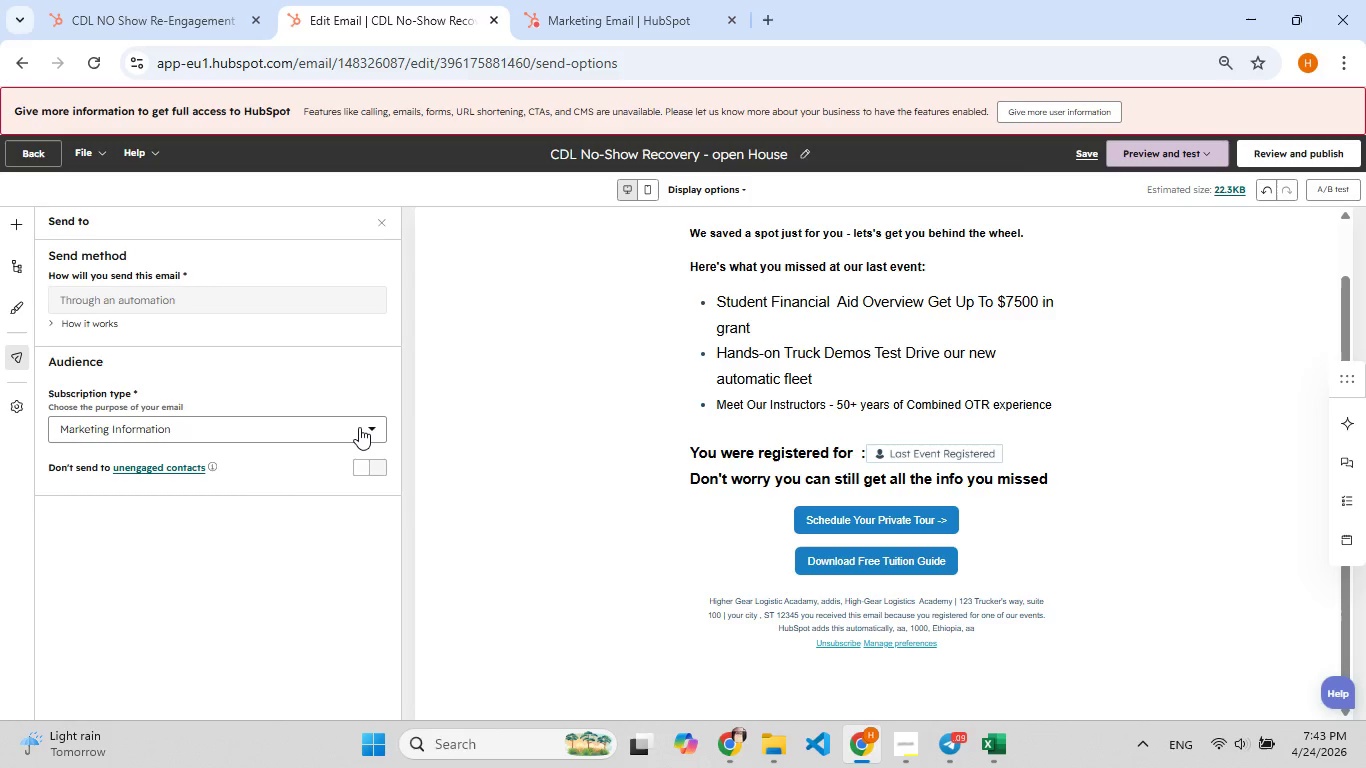 
left_click([359, 427])
 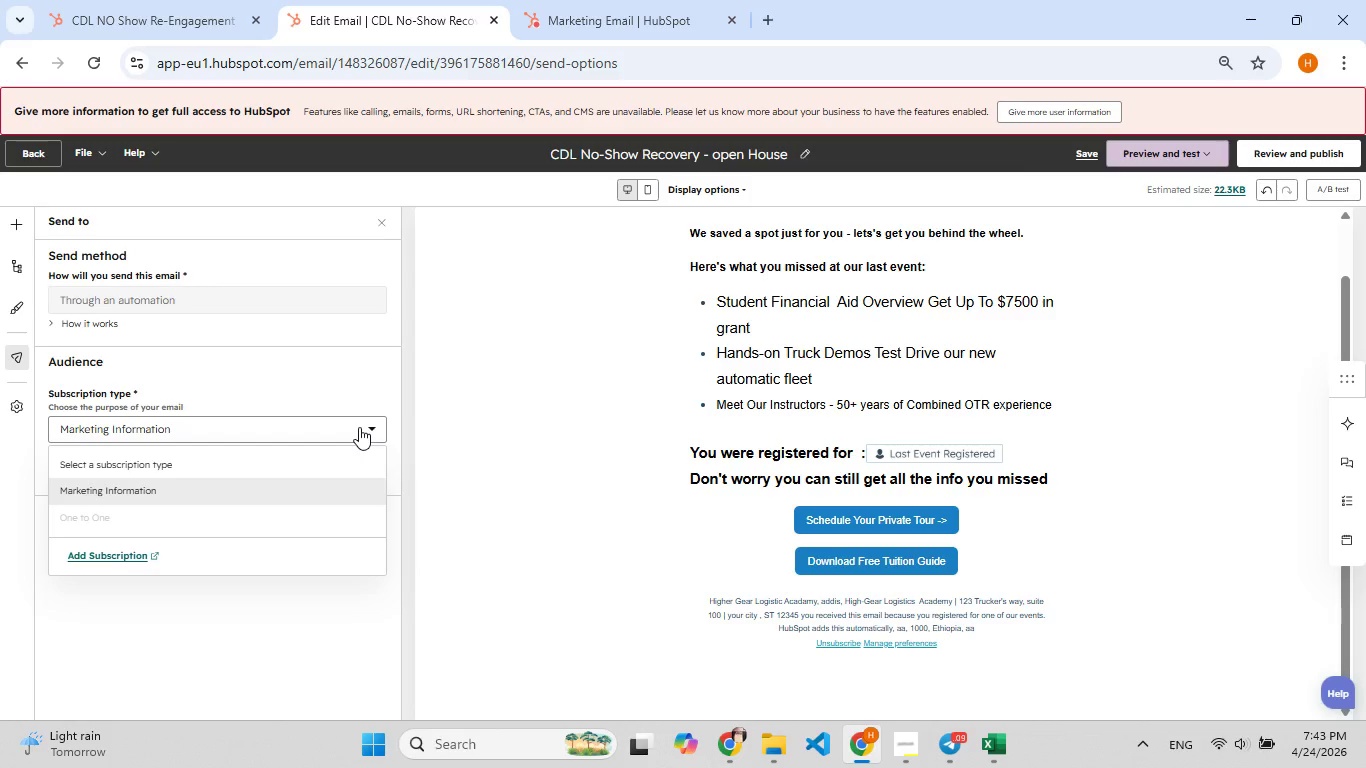 
left_click([359, 427])
 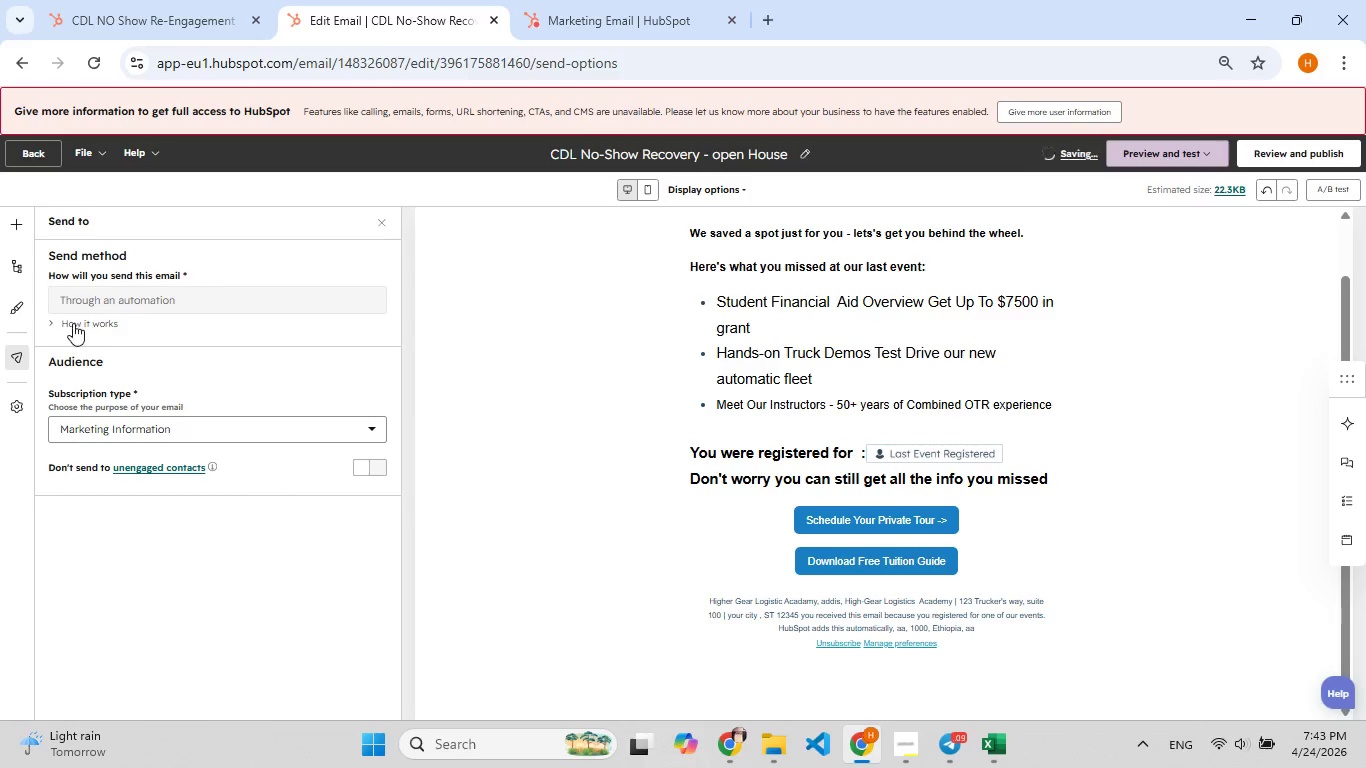 
left_click([73, 323])
 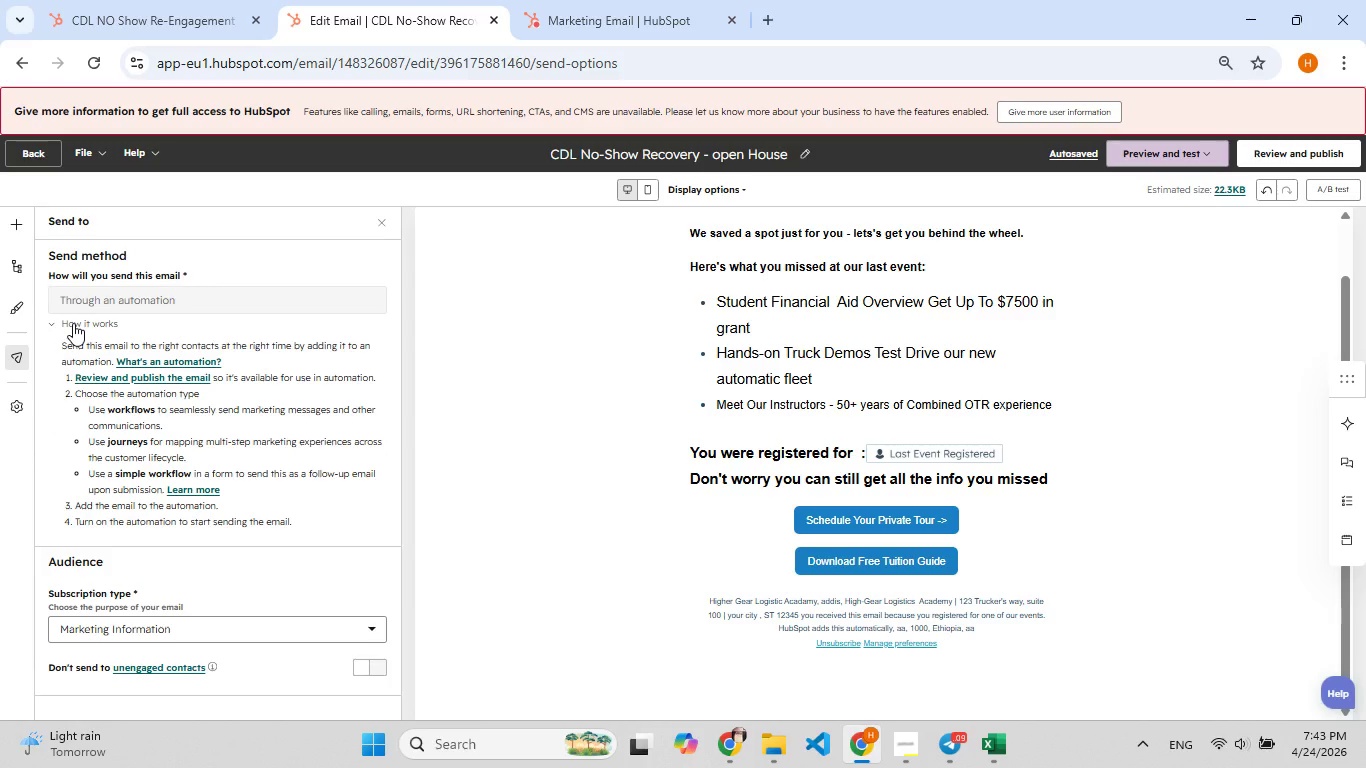 
left_click([73, 323])
 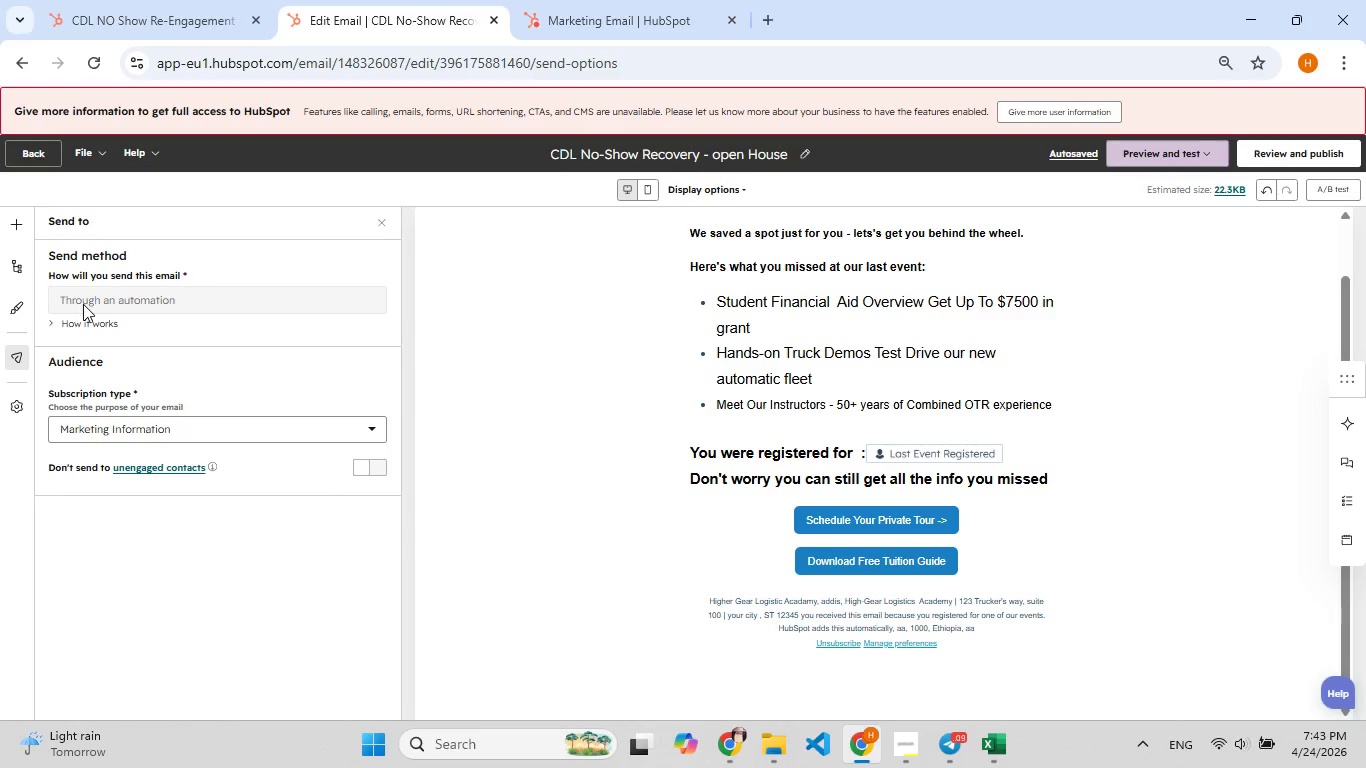 
left_click([83, 304])
 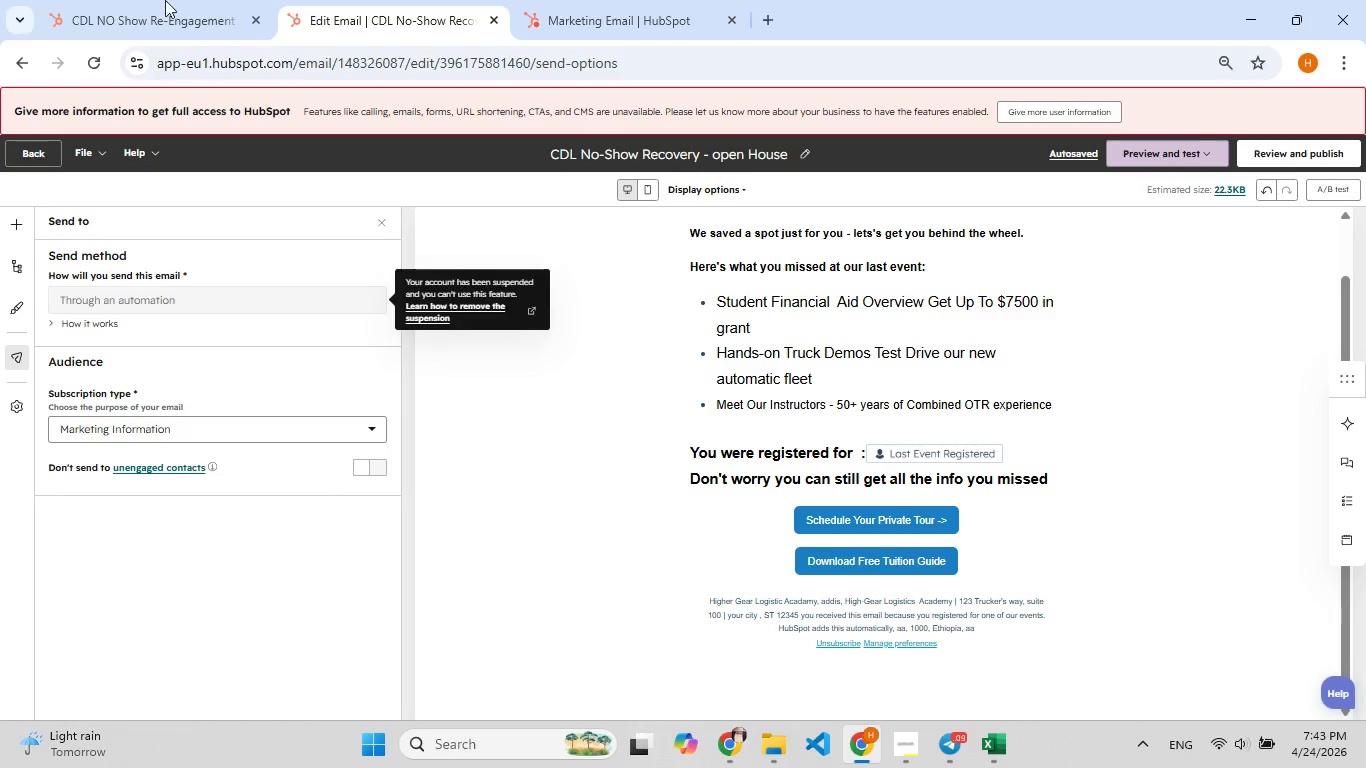 
left_click([153, 24])
 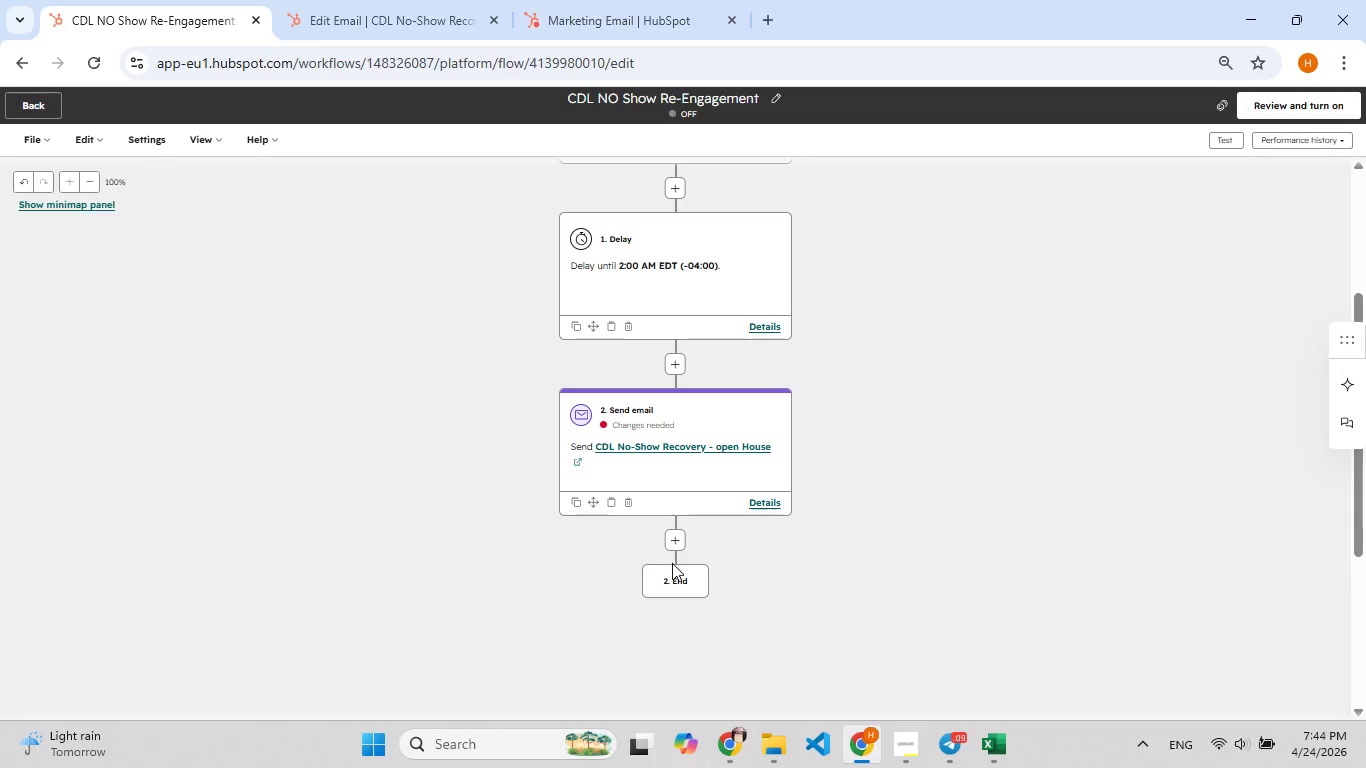 
wait(58.91)
 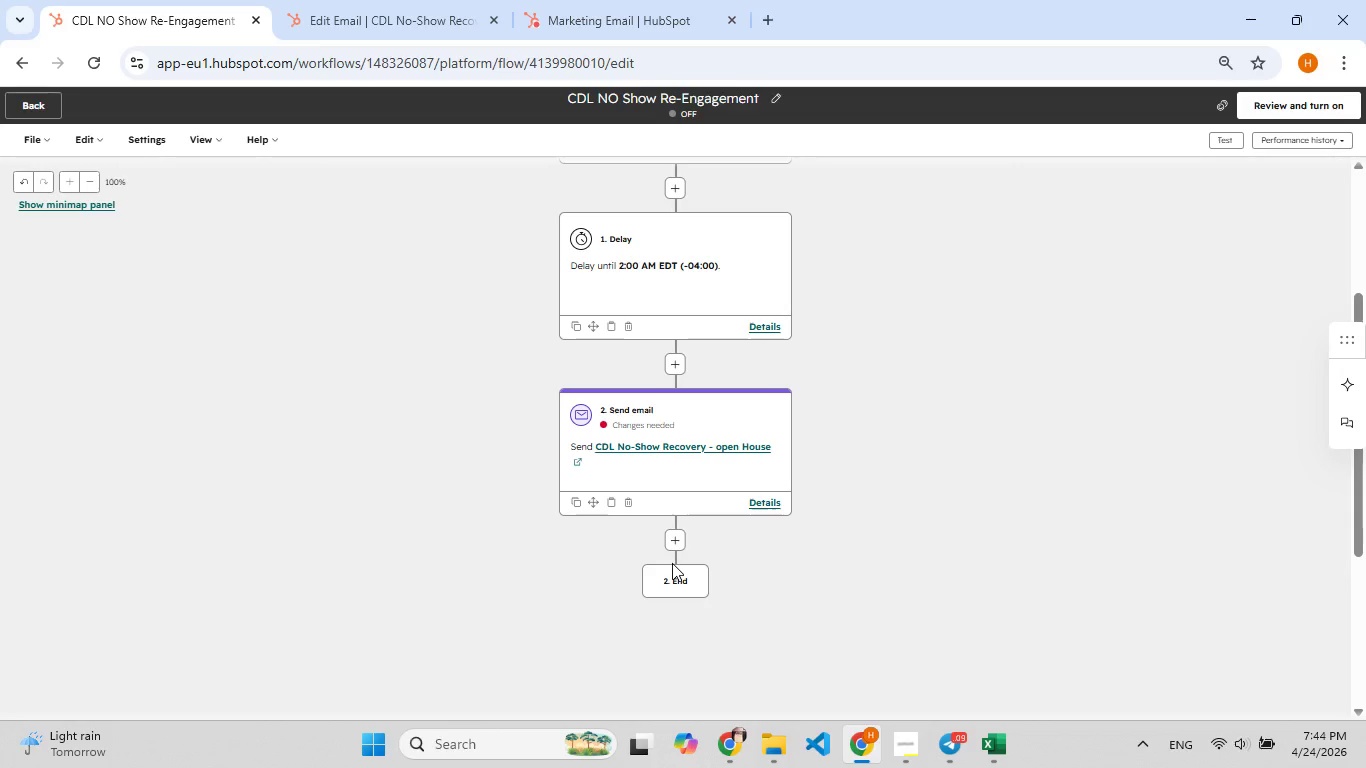 
left_click([658, 480])
 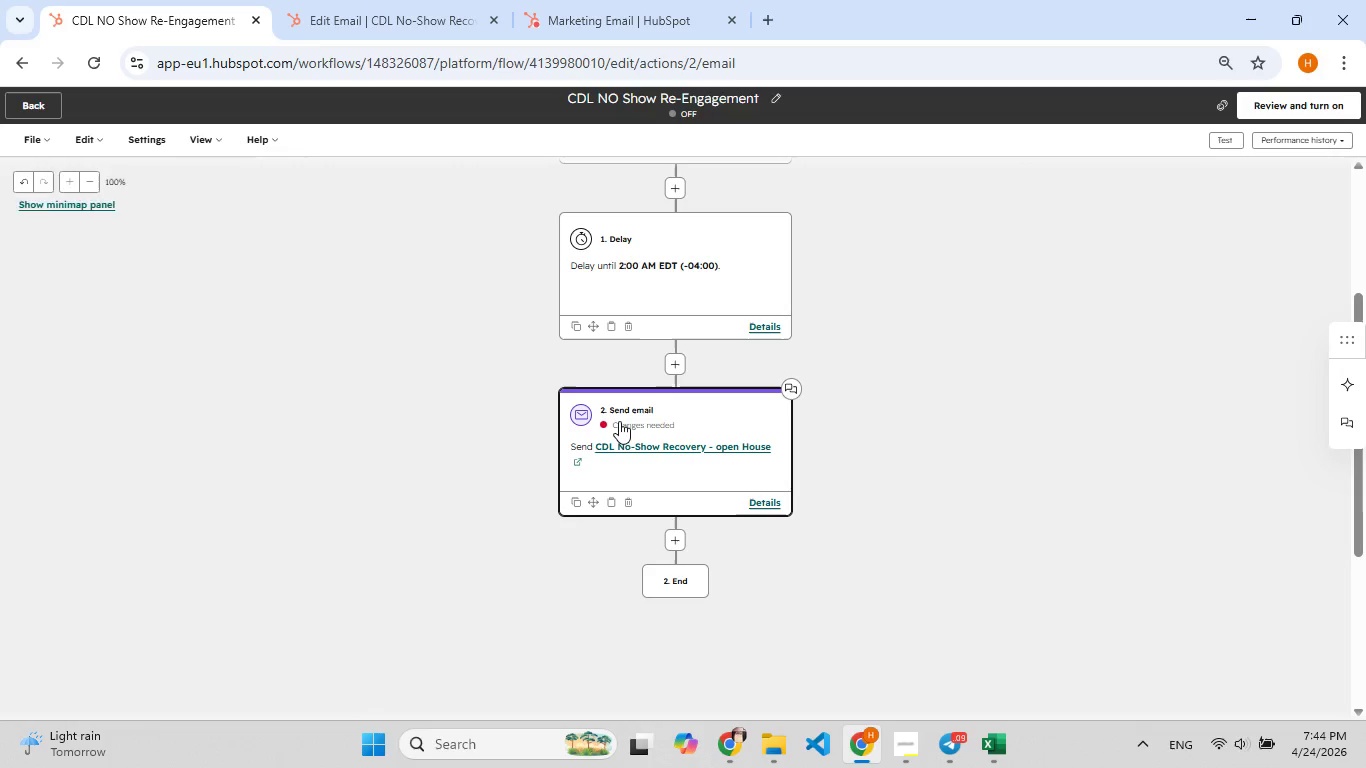 
left_click([618, 420])
 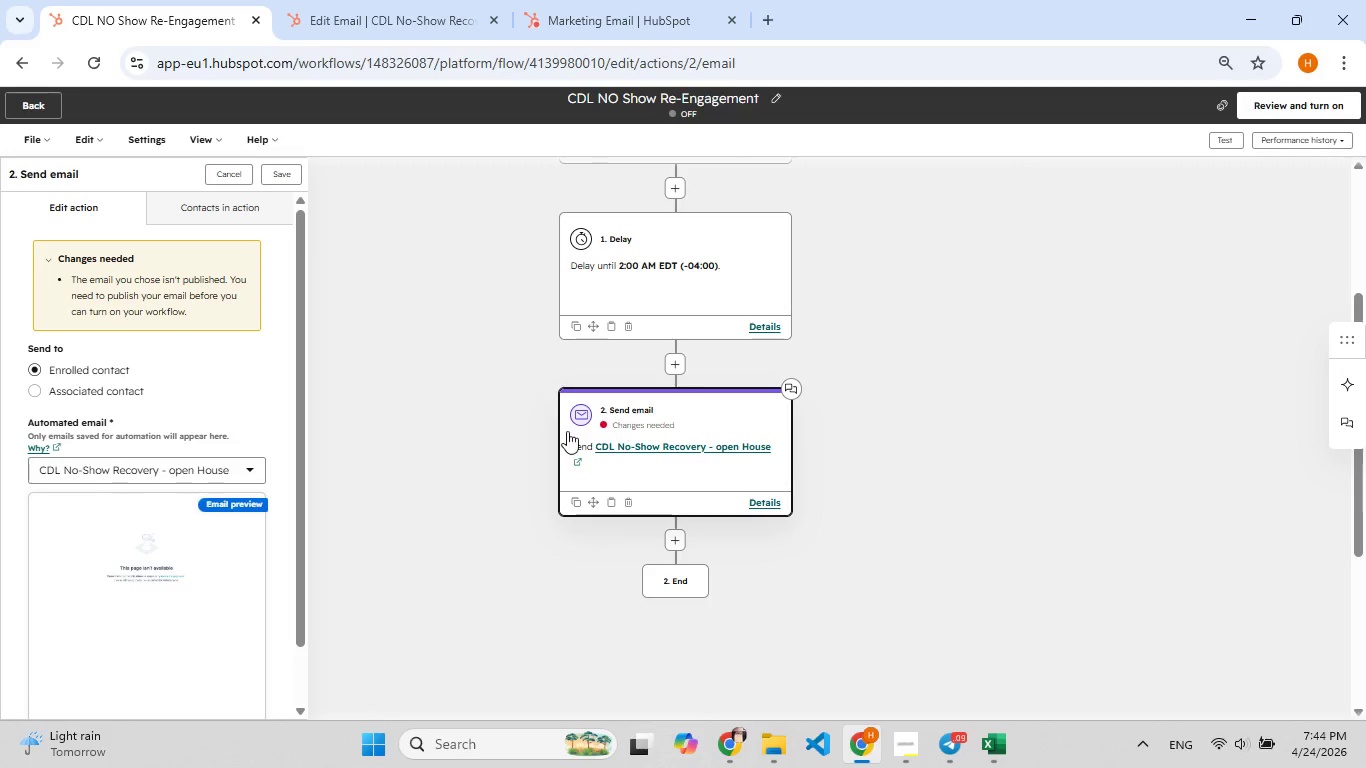 
scroll: coordinate [260, 459], scroll_direction: down, amount: 4.0
 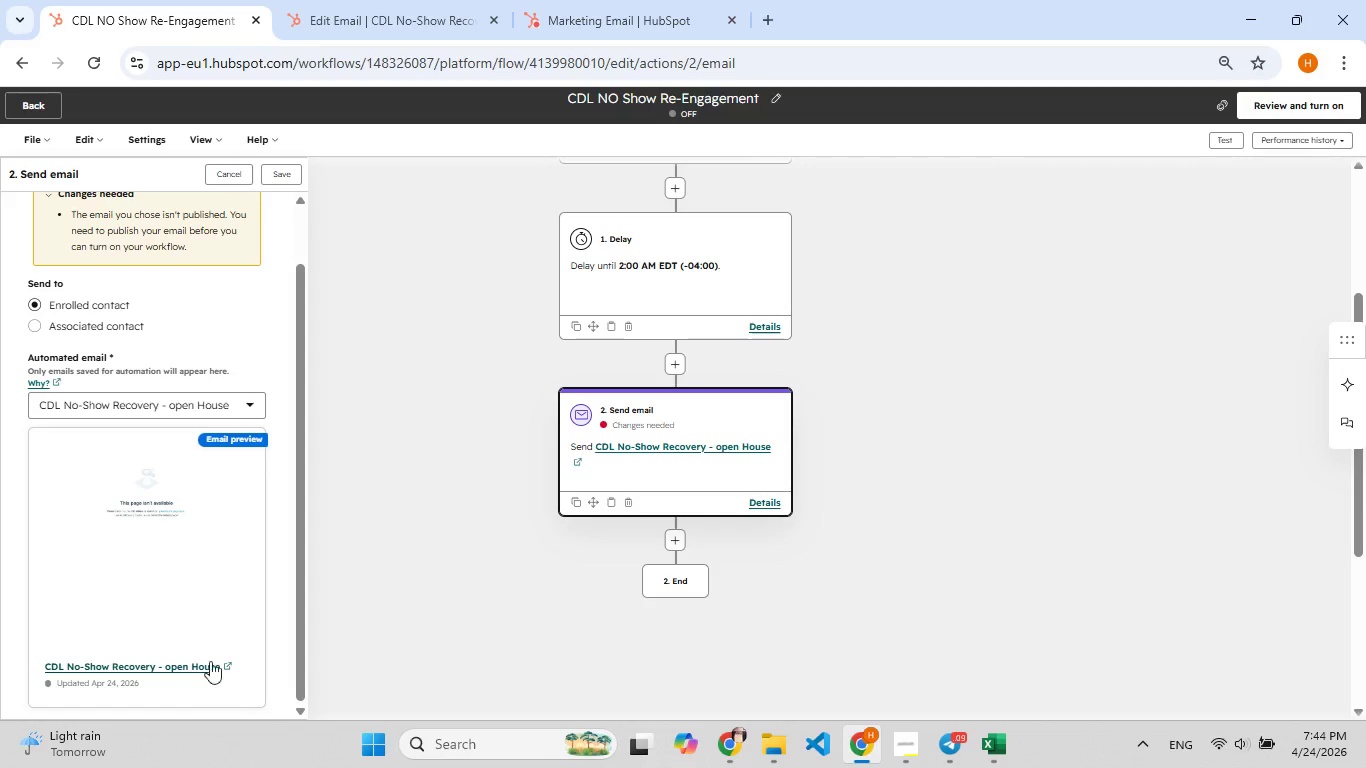 
scroll: coordinate [209, 604], scroll_direction: up, amount: 2.0
 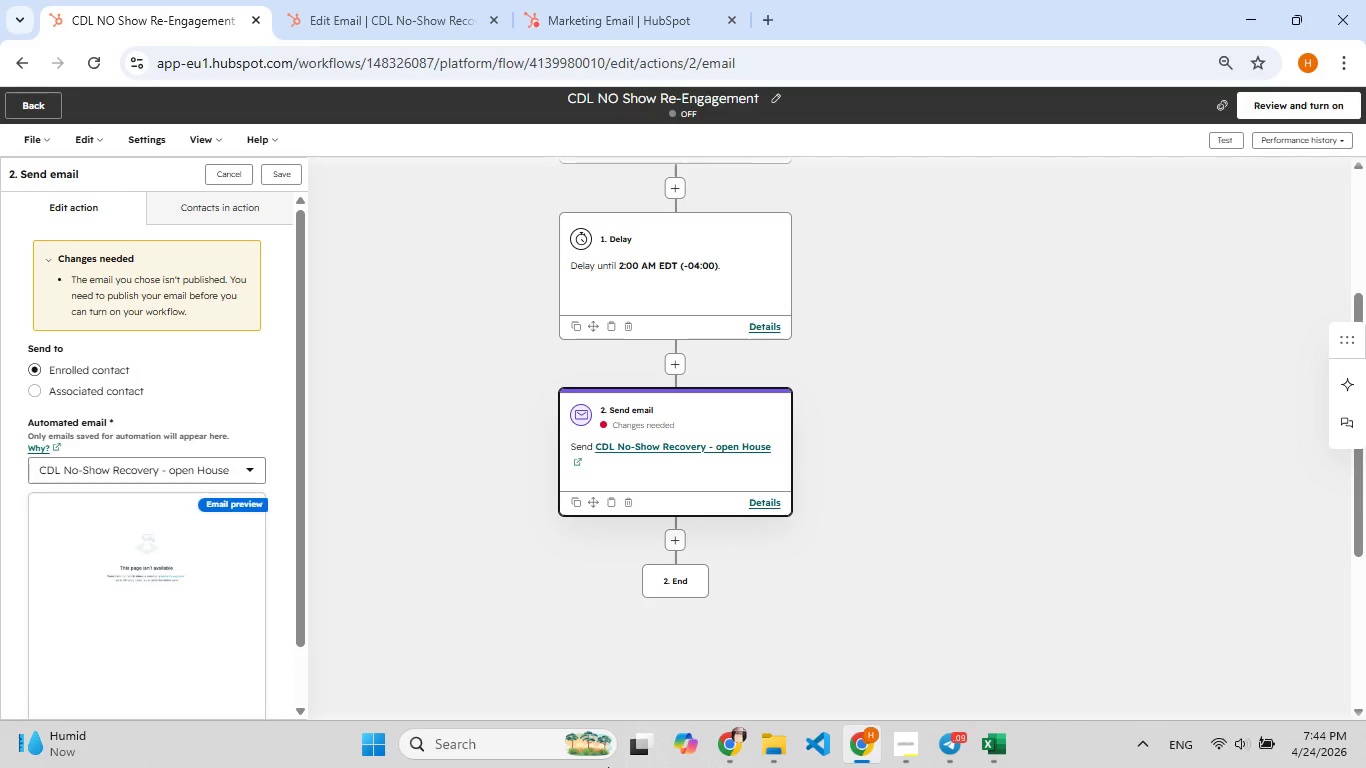 
wait(9.21)
 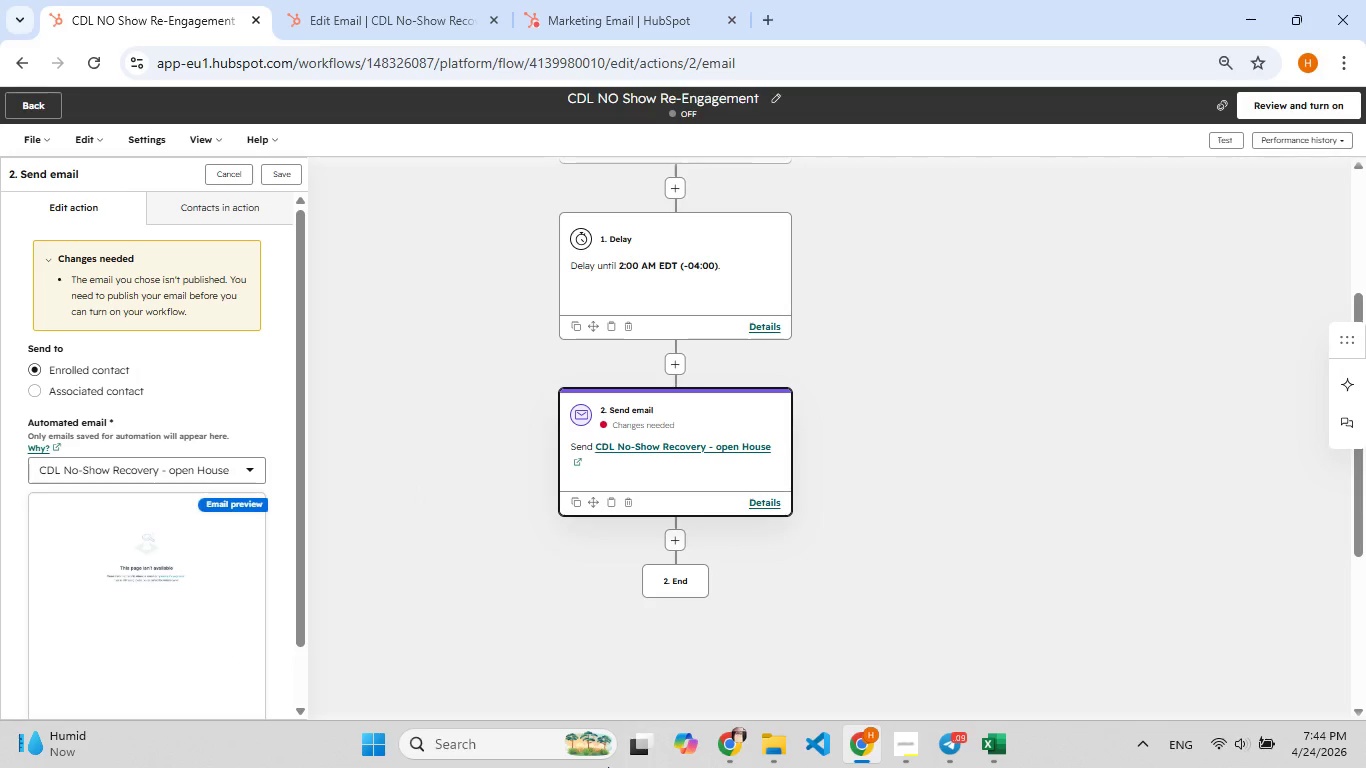 
left_click([345, 9])
 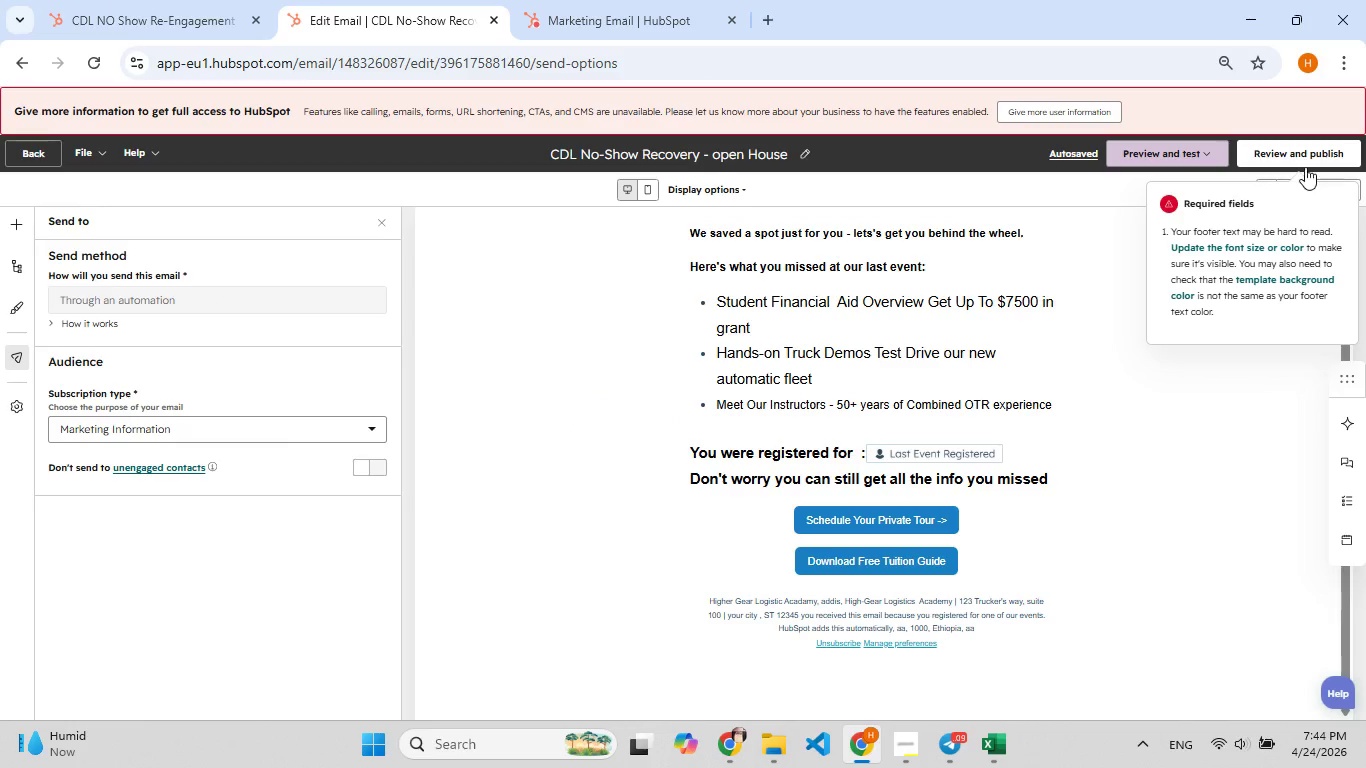 
left_click([1298, 153])
 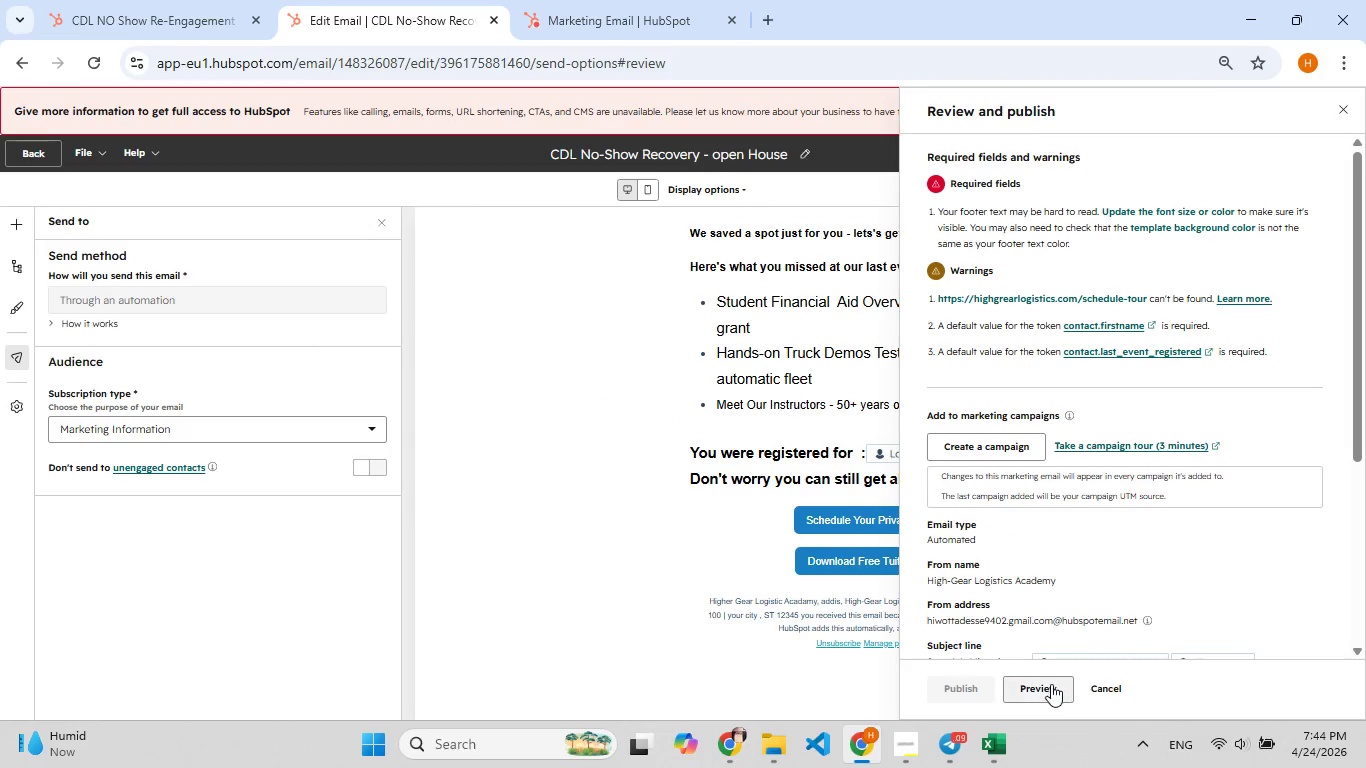 
scroll: coordinate [1023, 581], scroll_direction: down, amount: 9.0
 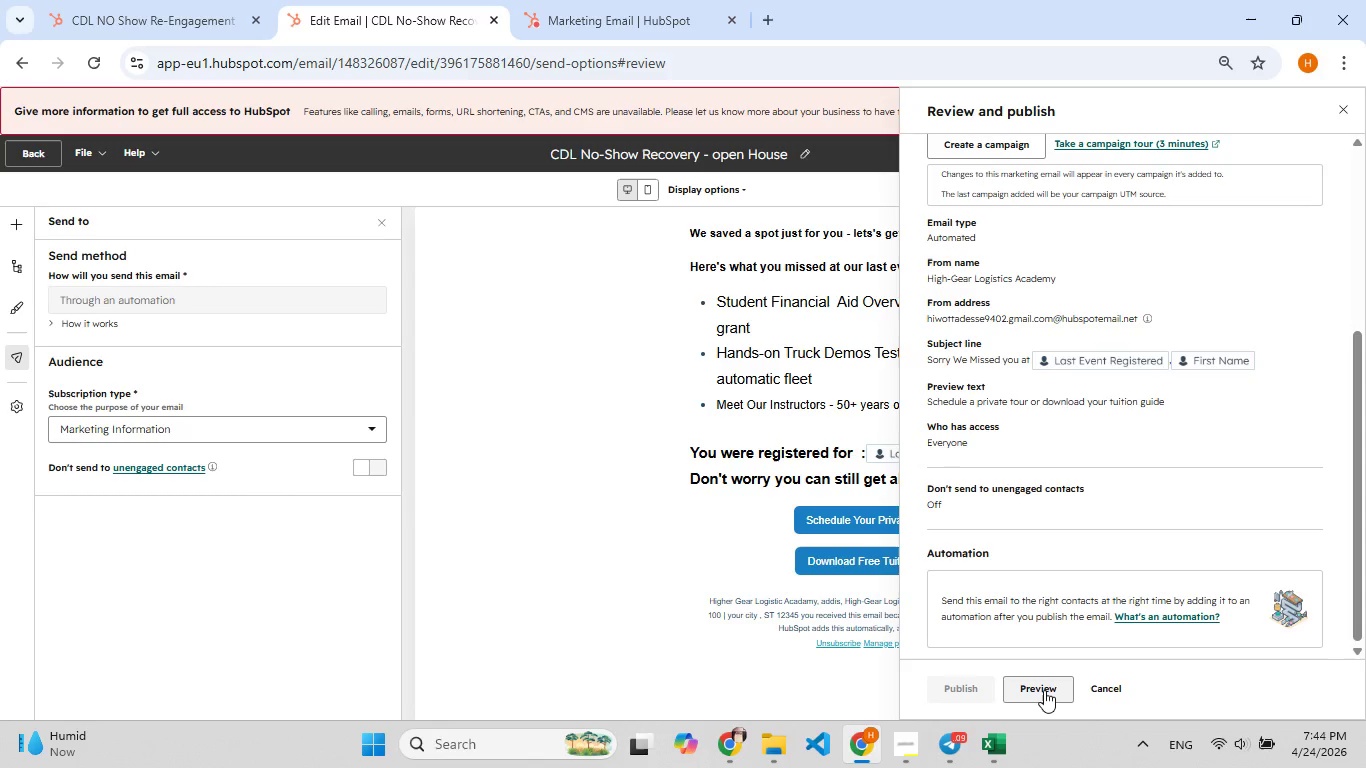 
scroll: coordinate [1010, 509], scroll_direction: up, amount: 9.0
 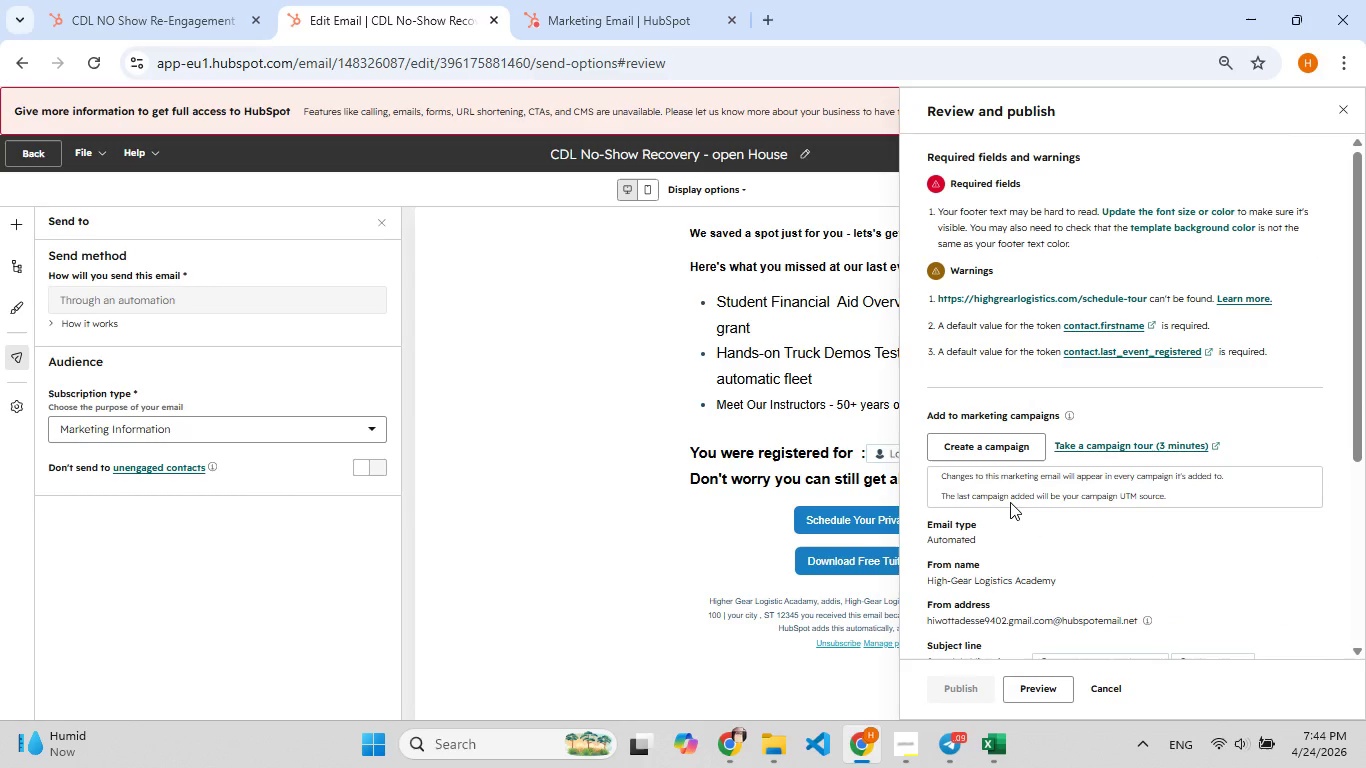 
wait(9.3)
 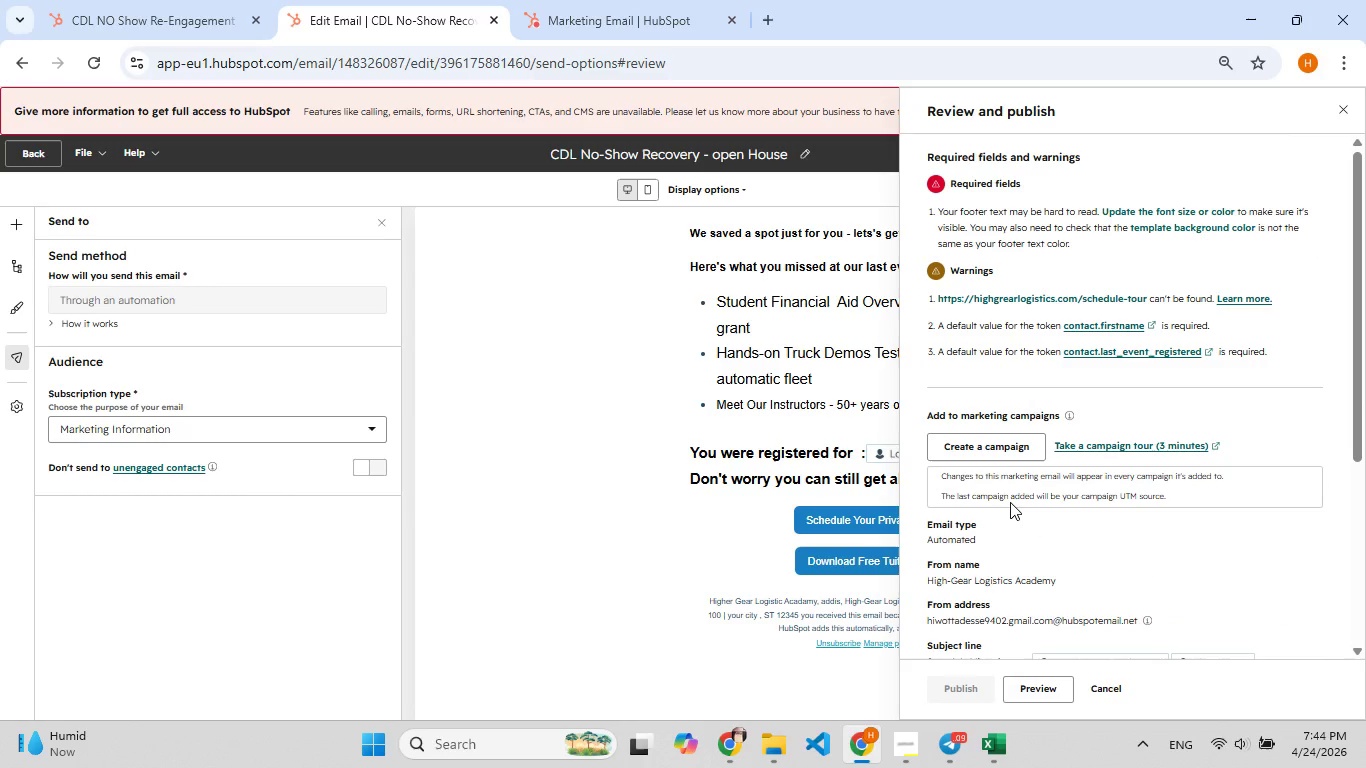 
left_click([1149, 224])
 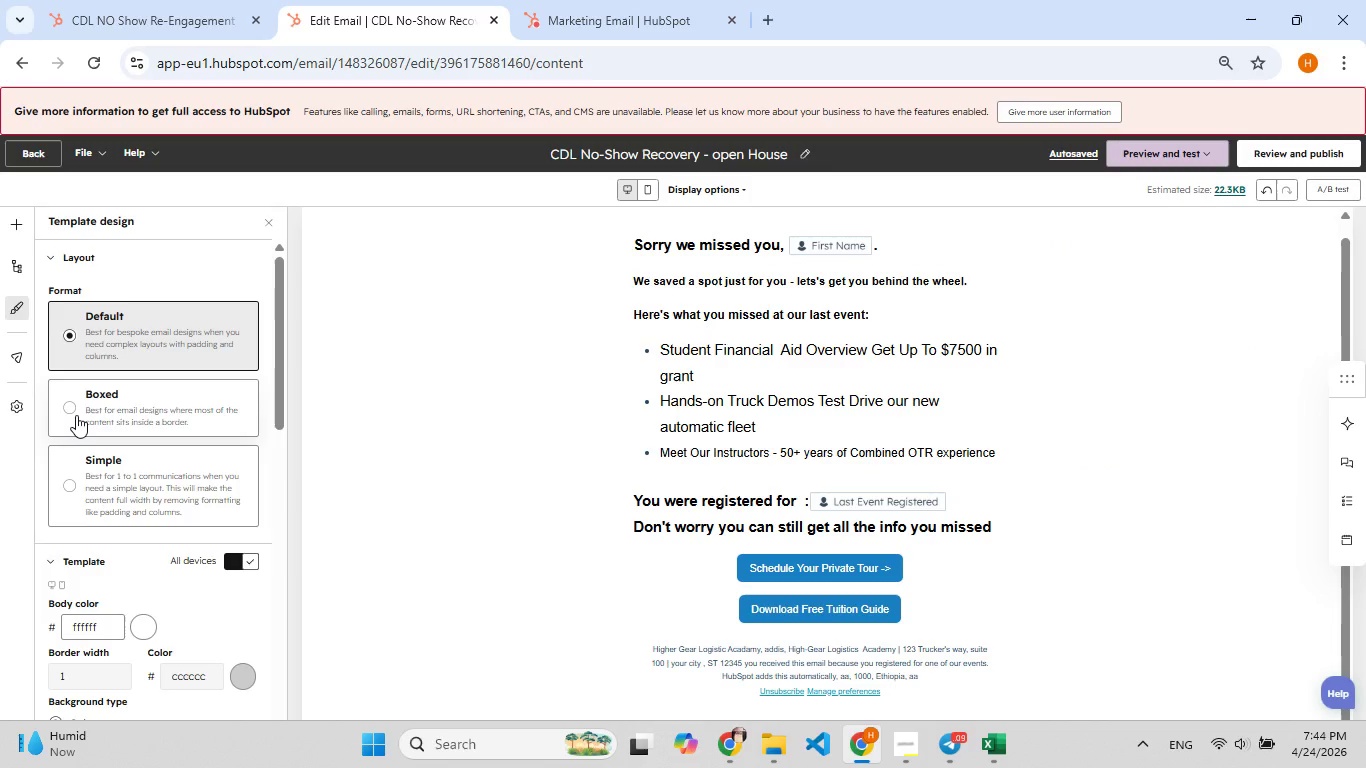 
left_click([90, 410])
 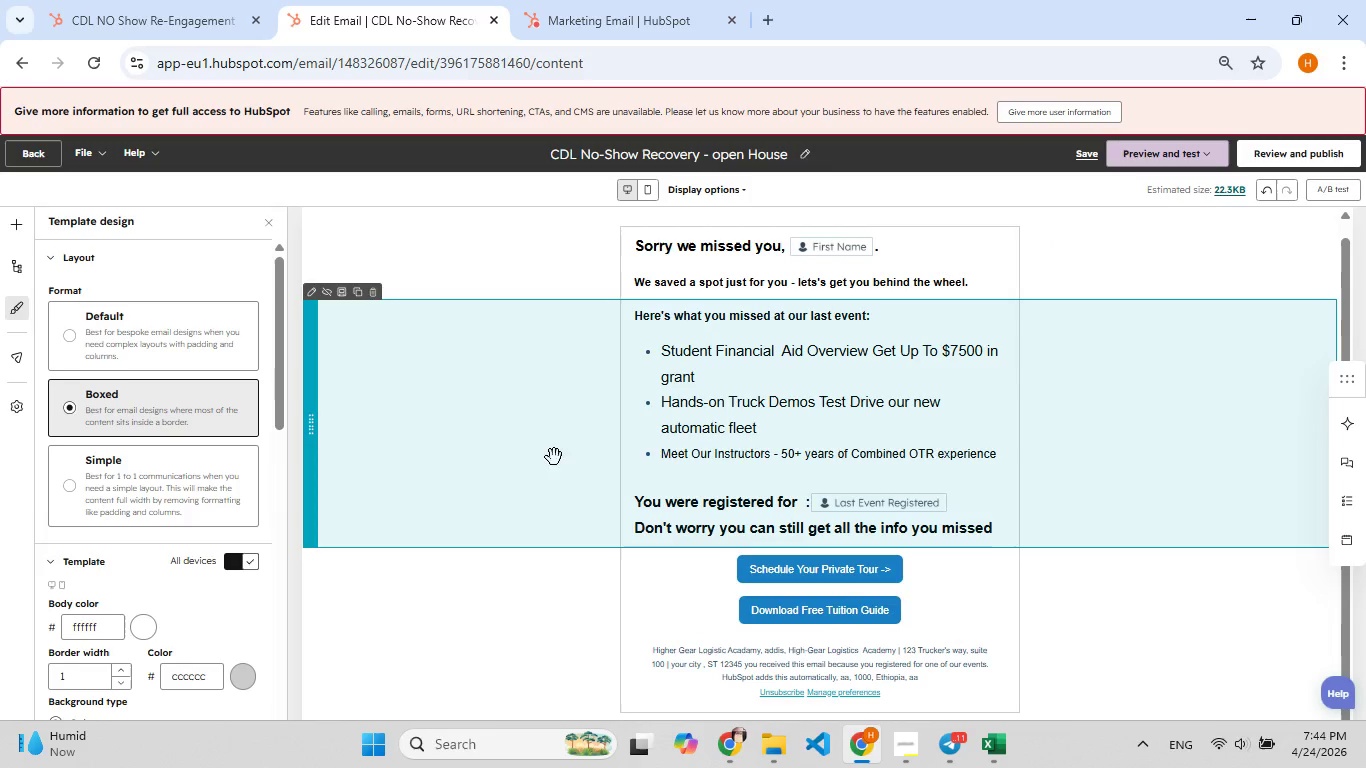 
scroll: coordinate [120, 593], scroll_direction: down, amount: 5.0
 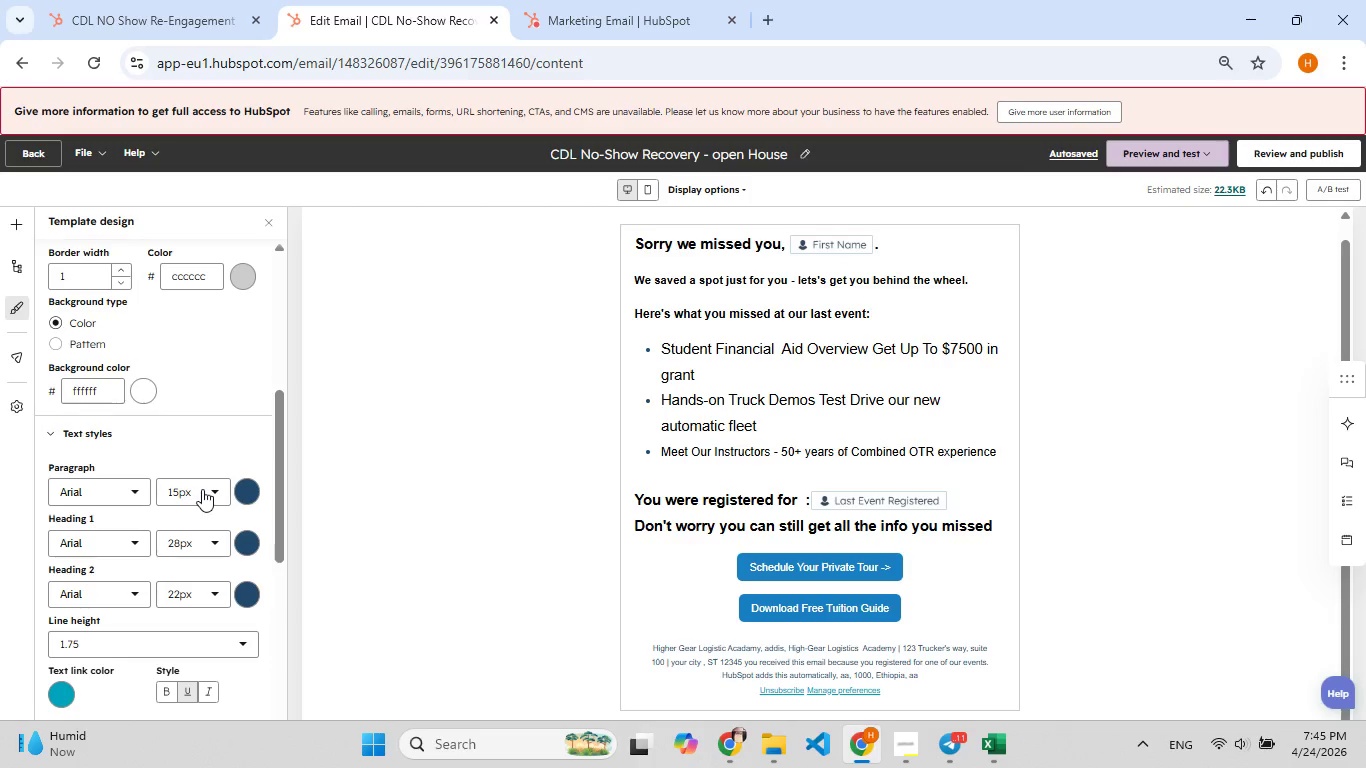 
left_click([204, 488])
 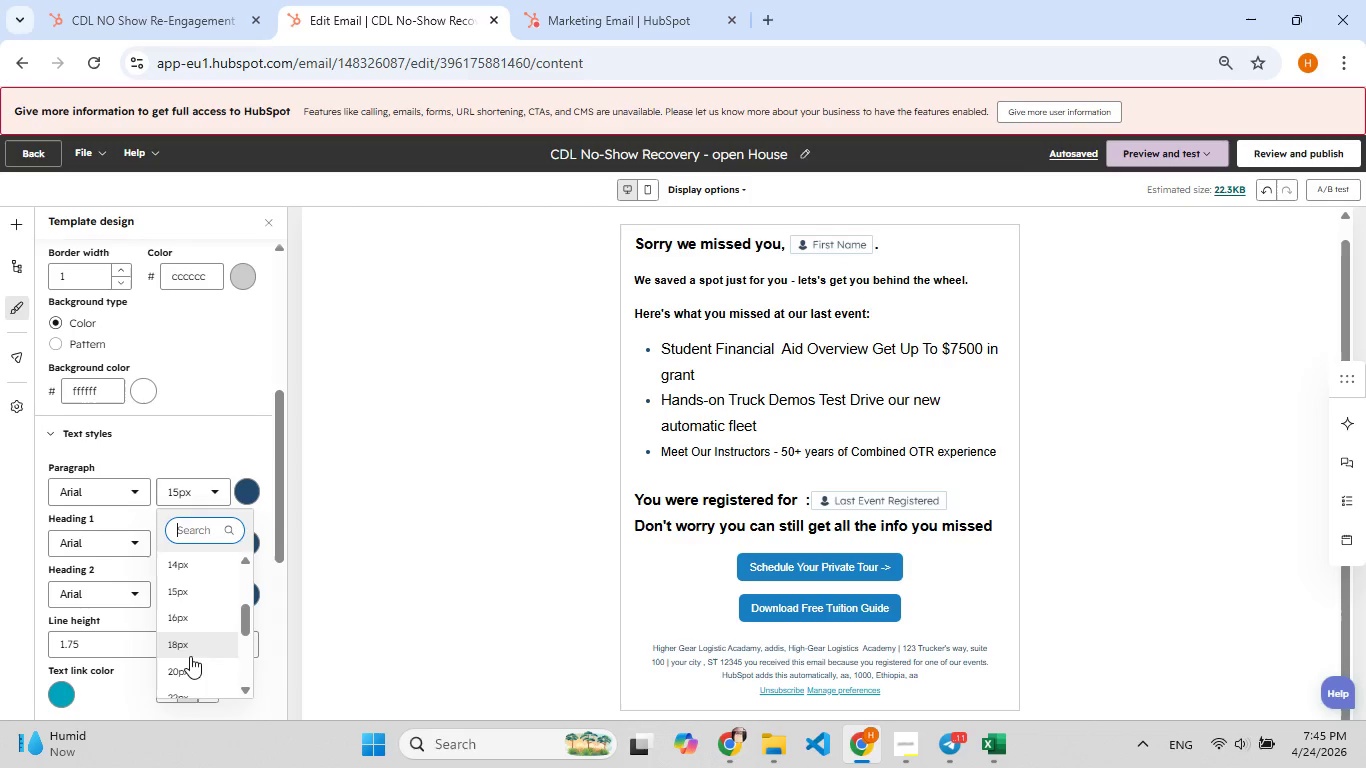 
left_click([188, 677])
 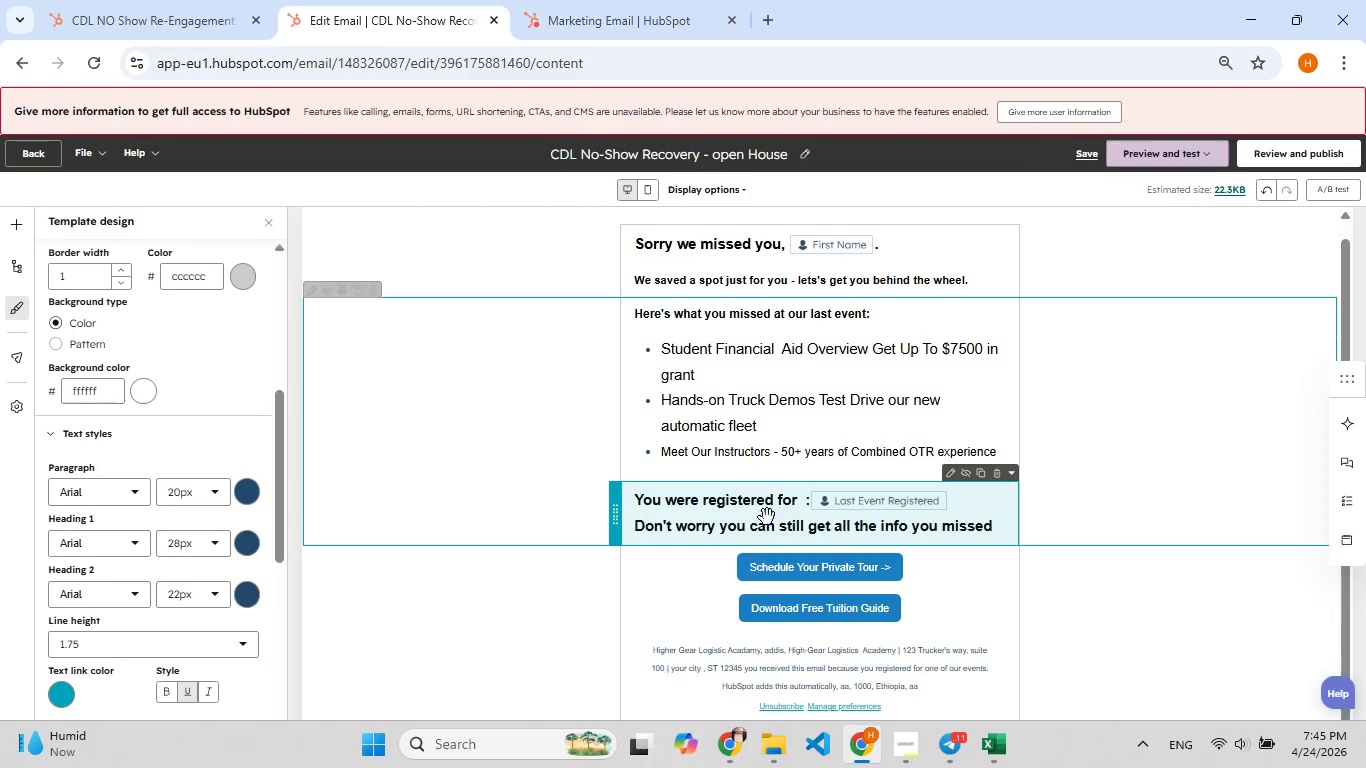 
scroll: coordinate [127, 492], scroll_direction: down, amount: 2.0
 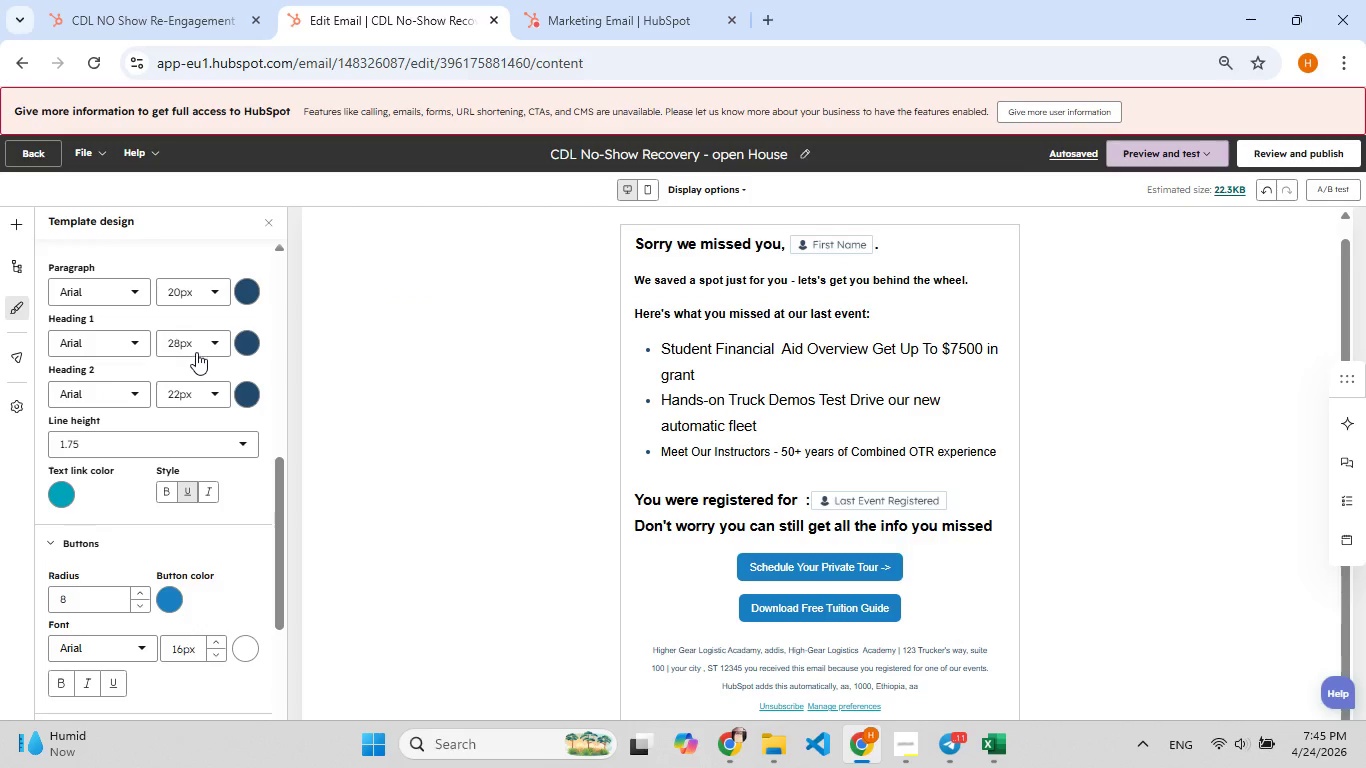 
left_click([196, 349])
 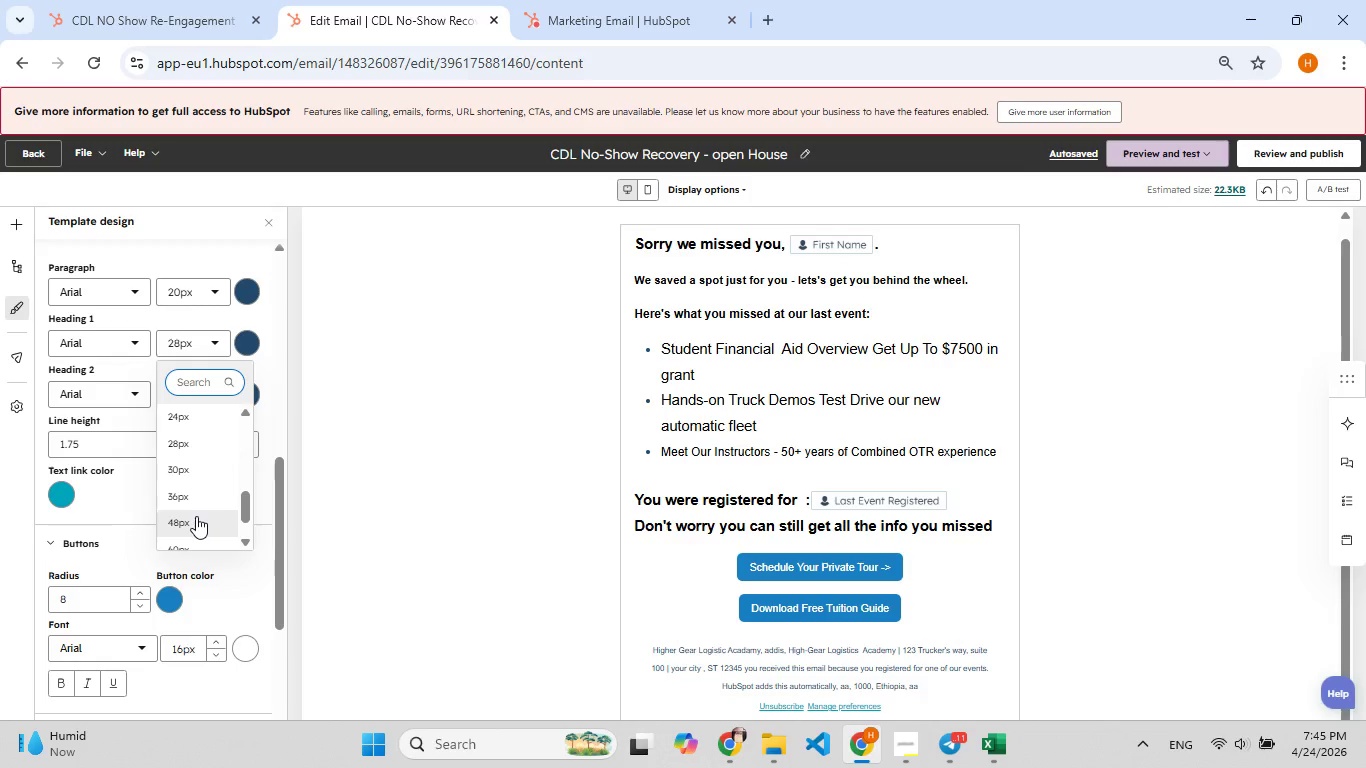 
scroll: coordinate [196, 516], scroll_direction: down, amount: 1.0
 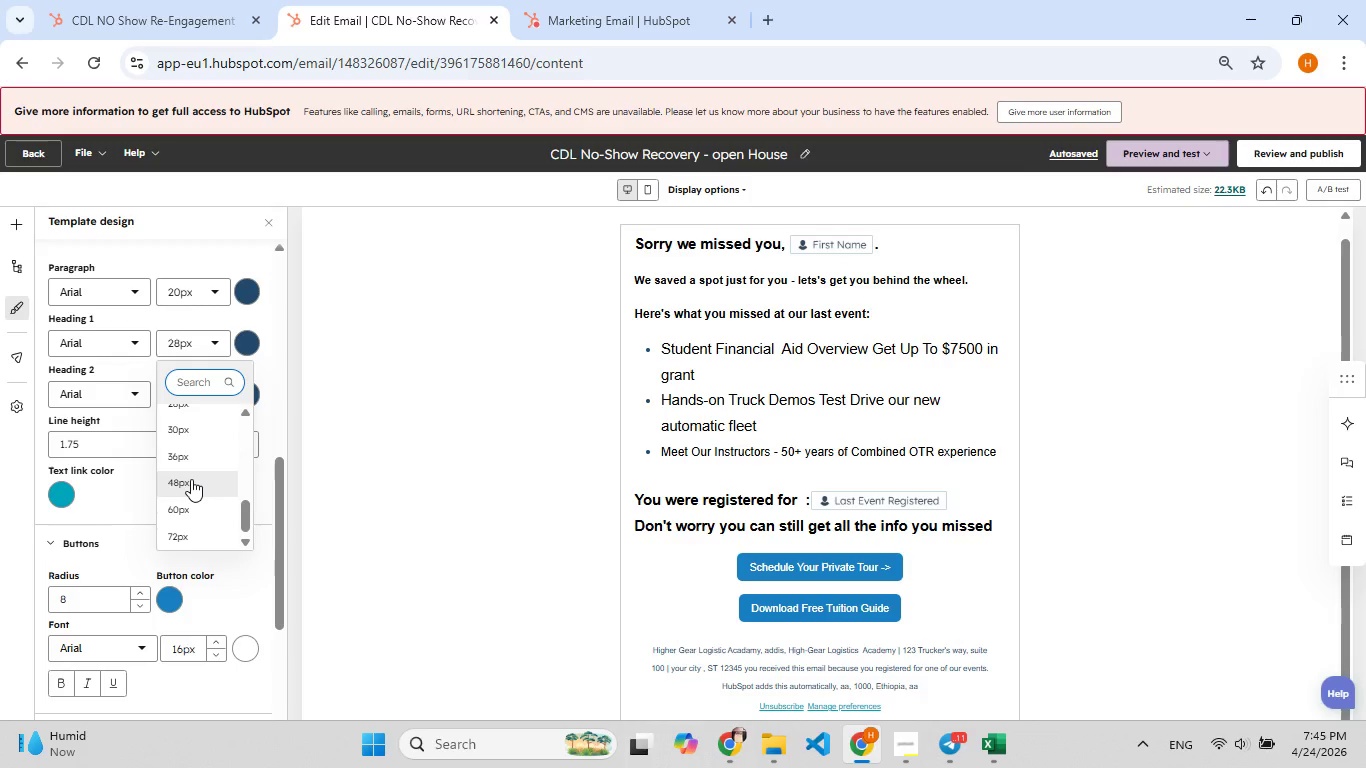 
left_click([191, 479])
 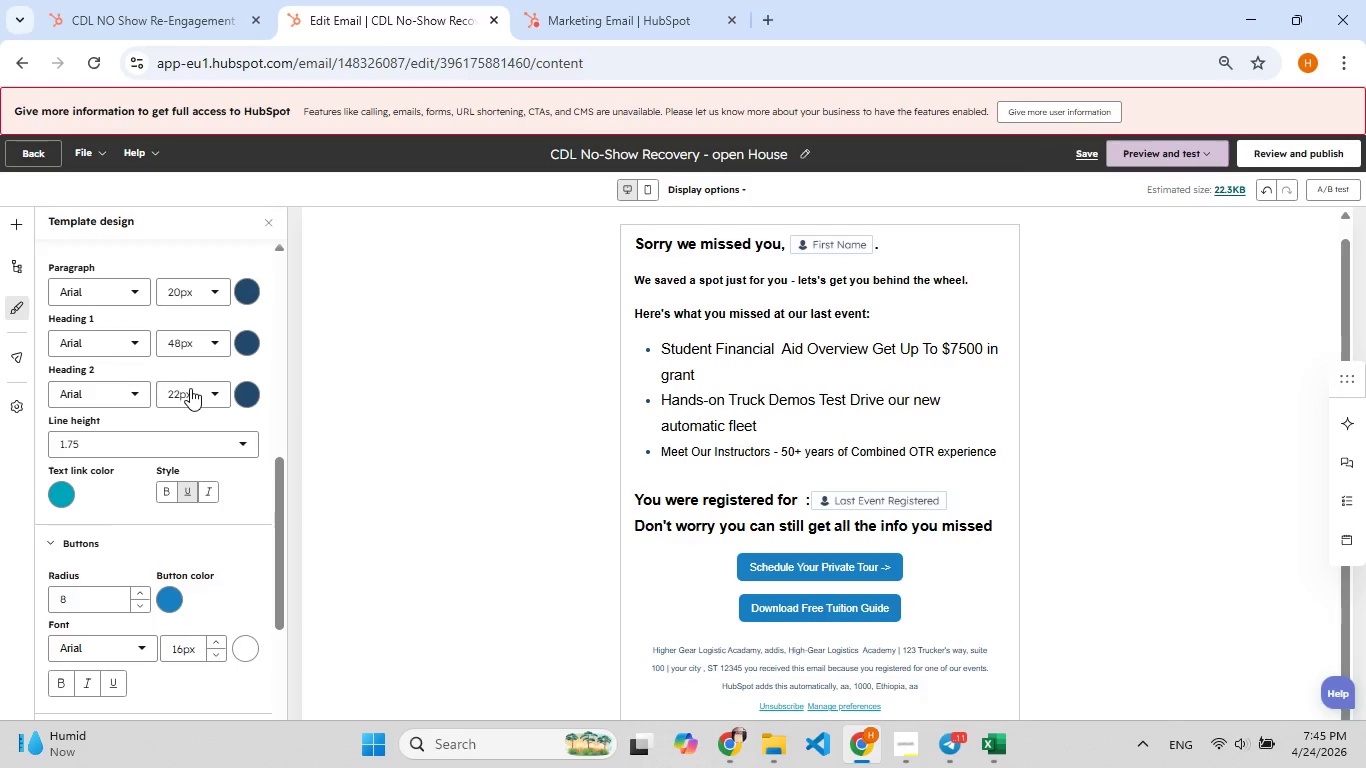 
left_click([190, 388])
 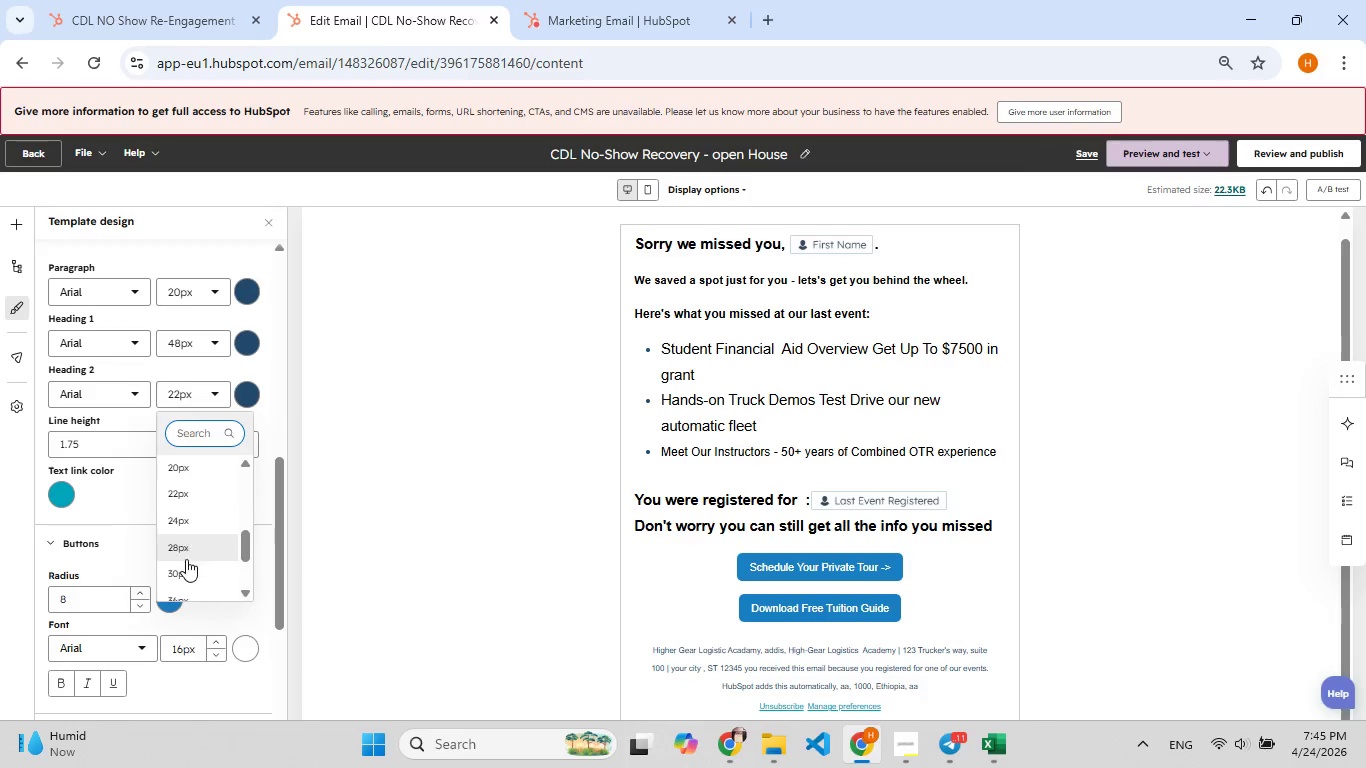 
scroll: coordinate [186, 564], scroll_direction: down, amount: 2.0
 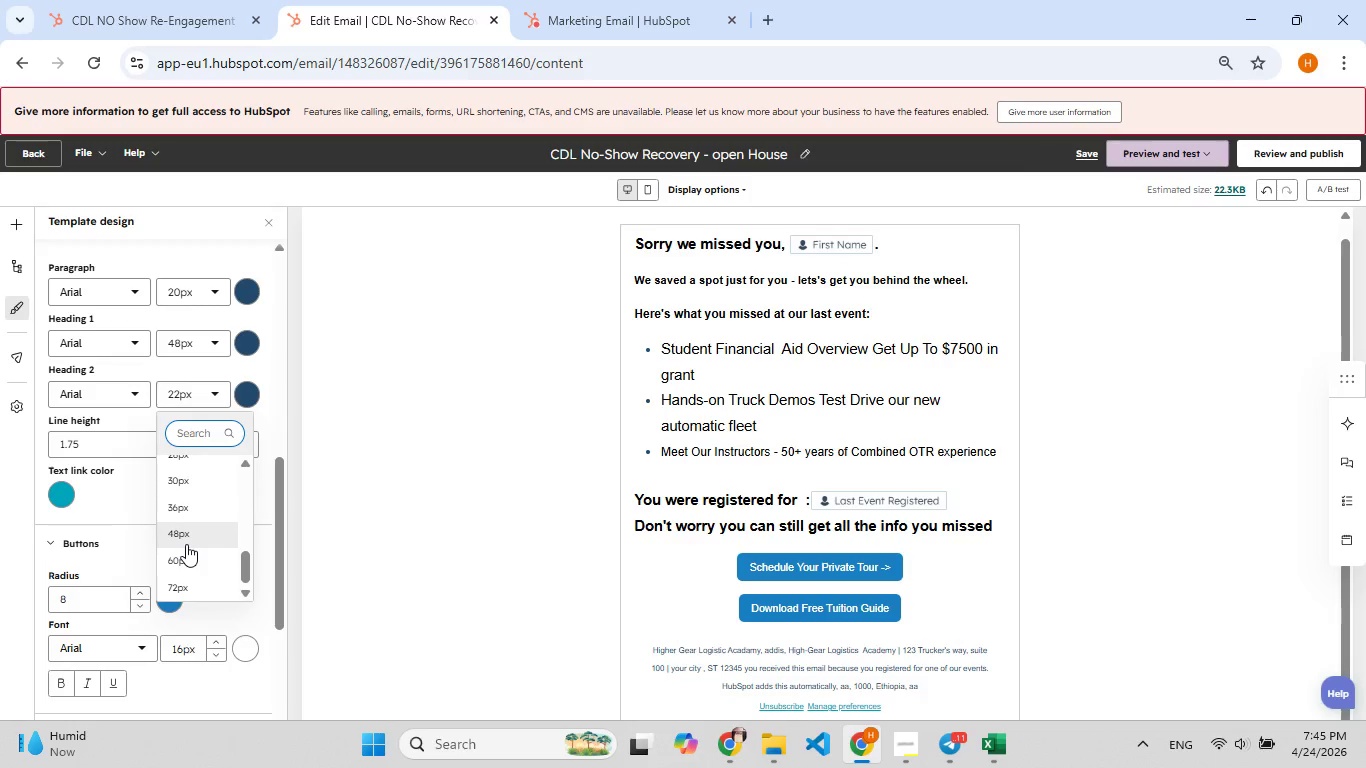 
left_click([186, 544])
 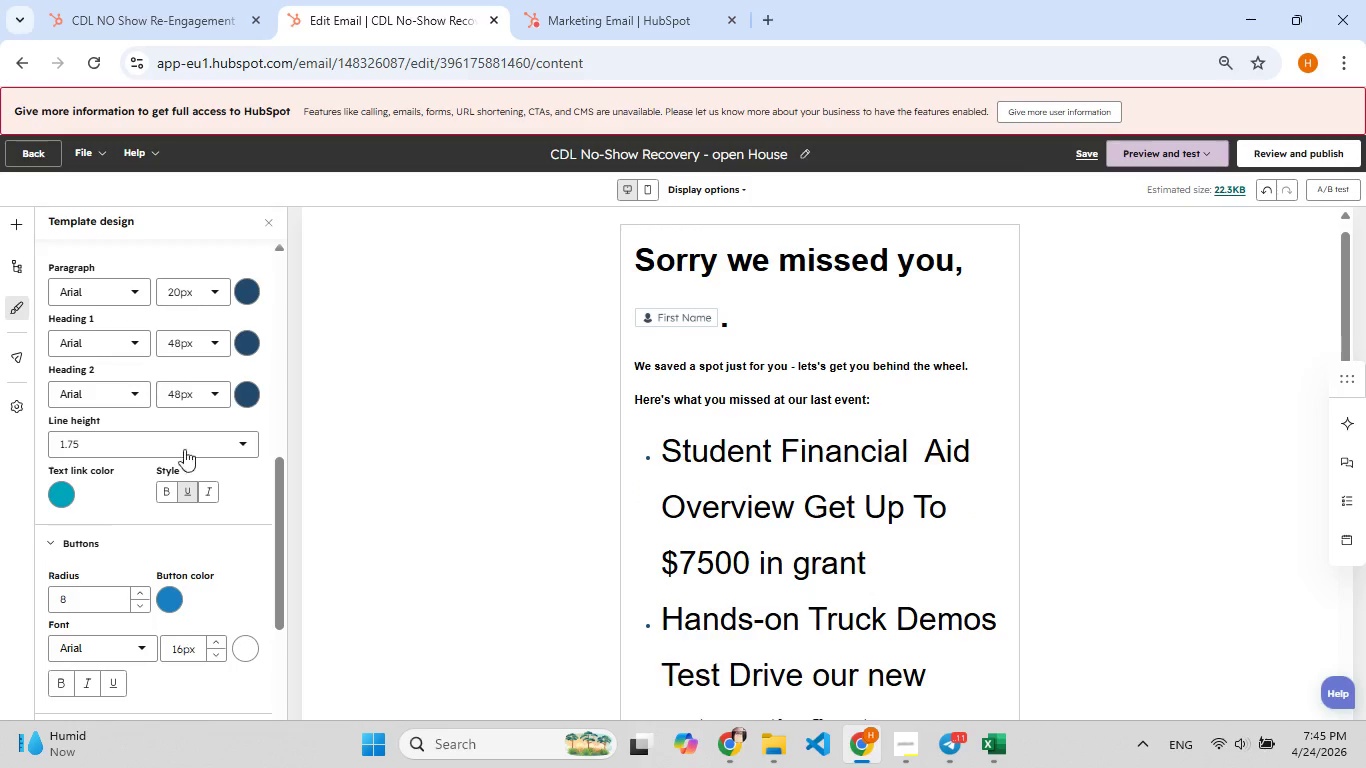 
left_click([194, 390])
 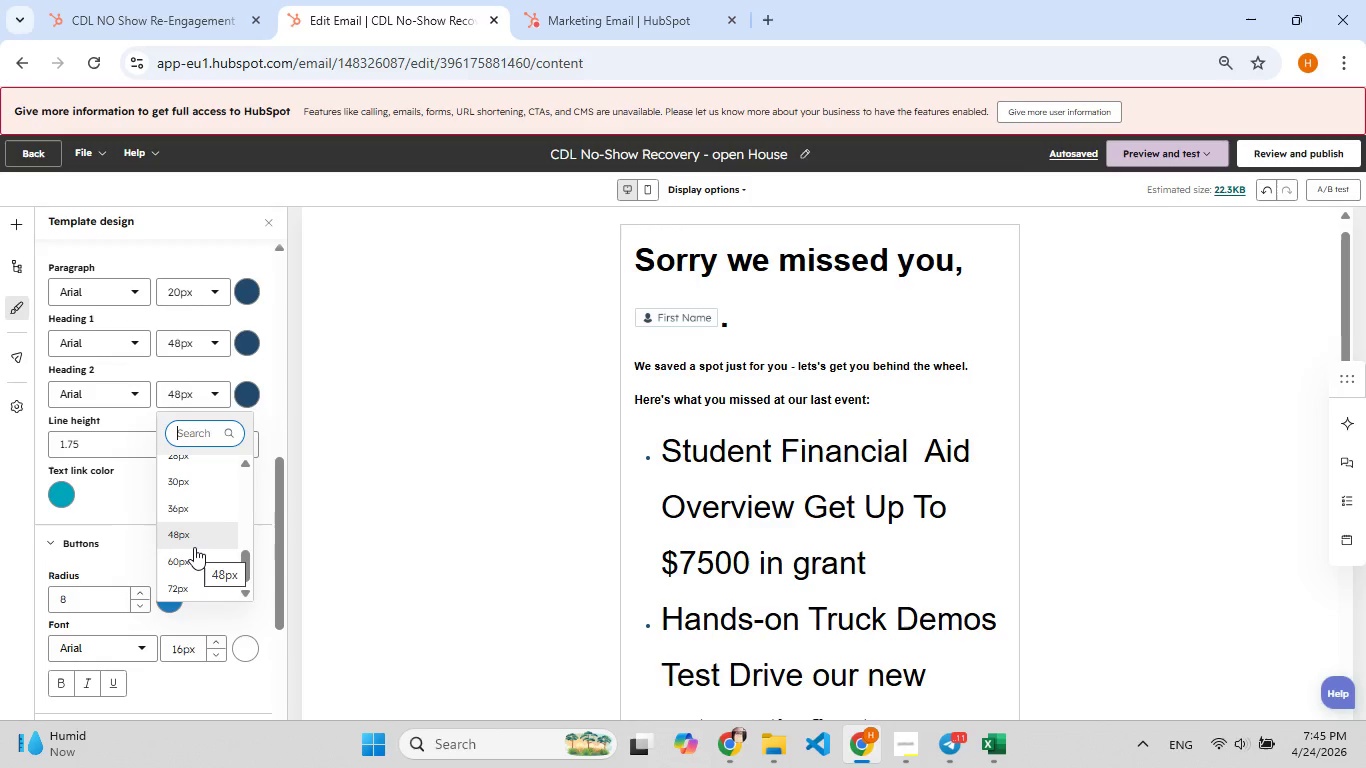 
scroll: coordinate [190, 473], scroll_direction: up, amount: 1.0
 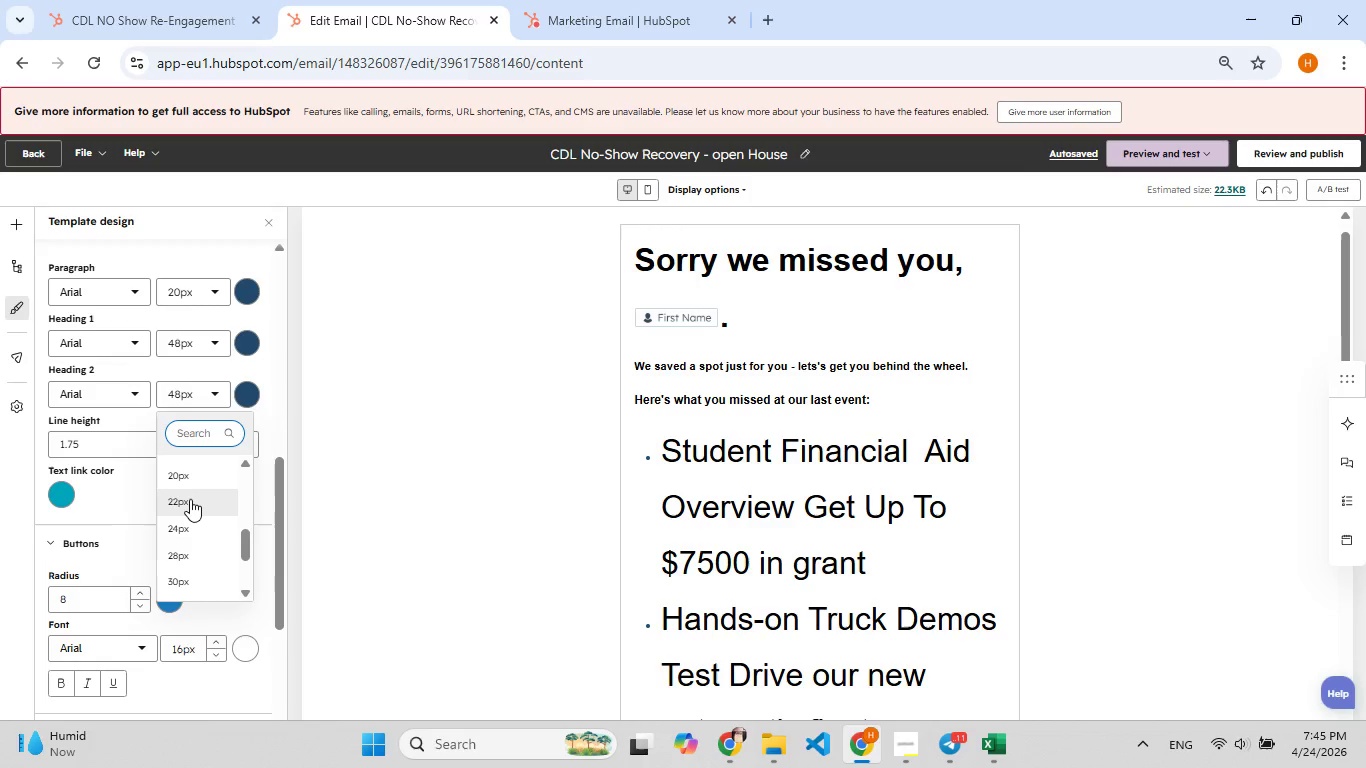 
left_click([190, 499])
 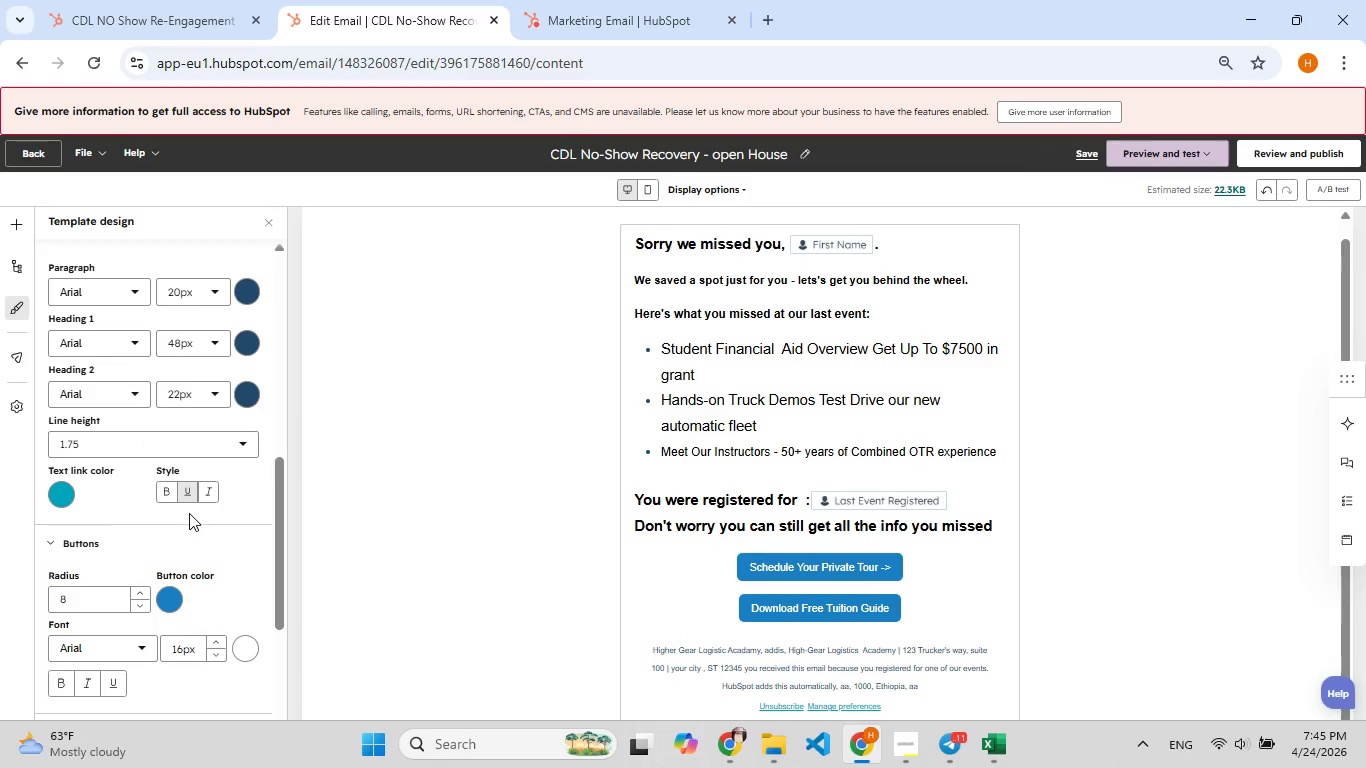 
scroll: coordinate [185, 513], scroll_direction: up, amount: 2.0
 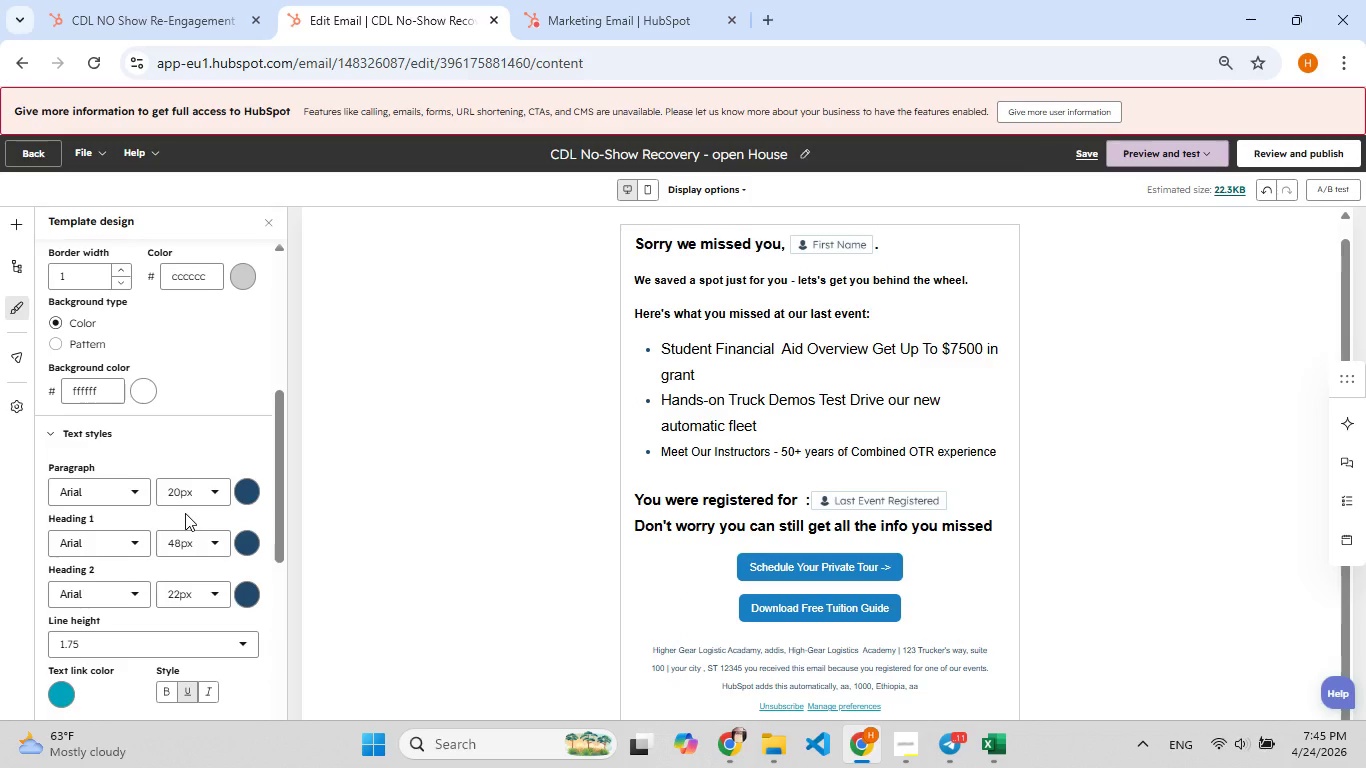 
scroll: coordinate [185, 513], scroll_direction: down, amount: 2.0
 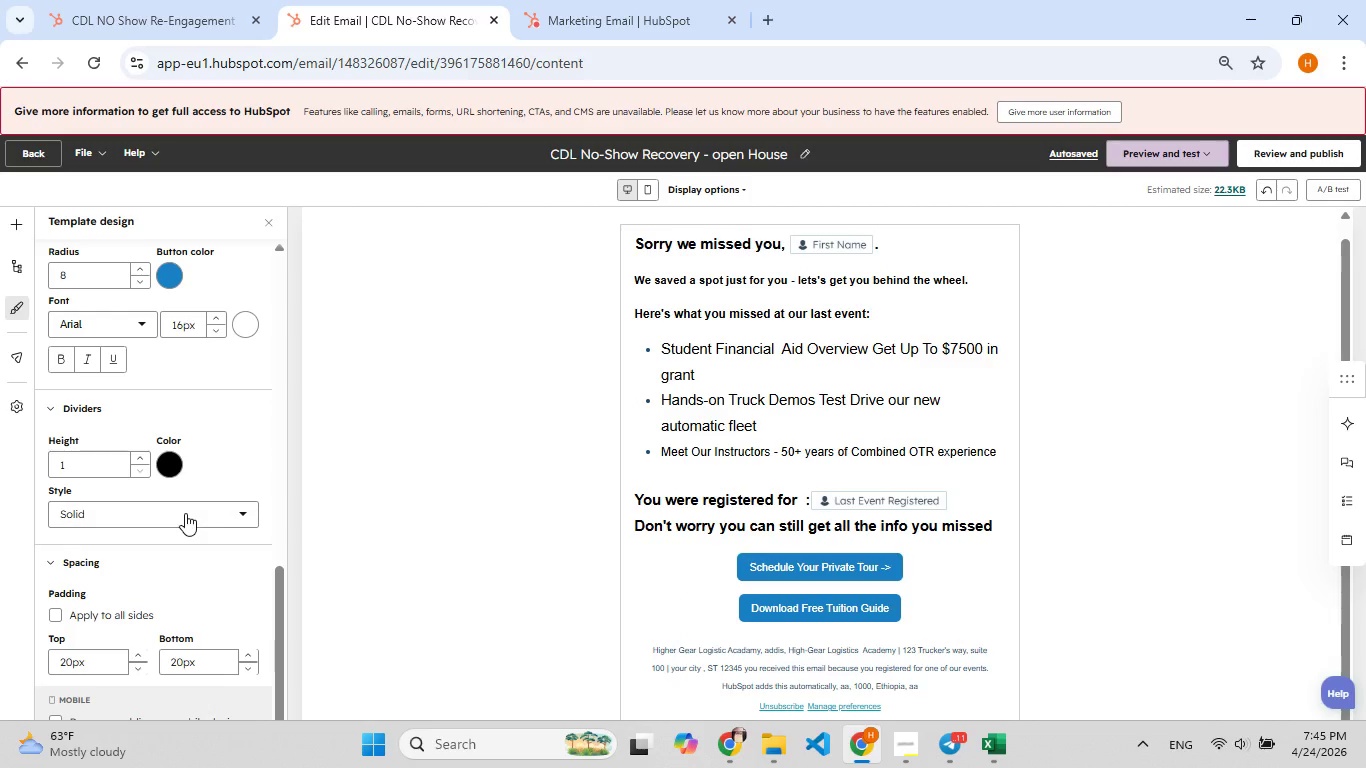 
scroll: coordinate [182, 513], scroll_direction: up, amount: 12.0
 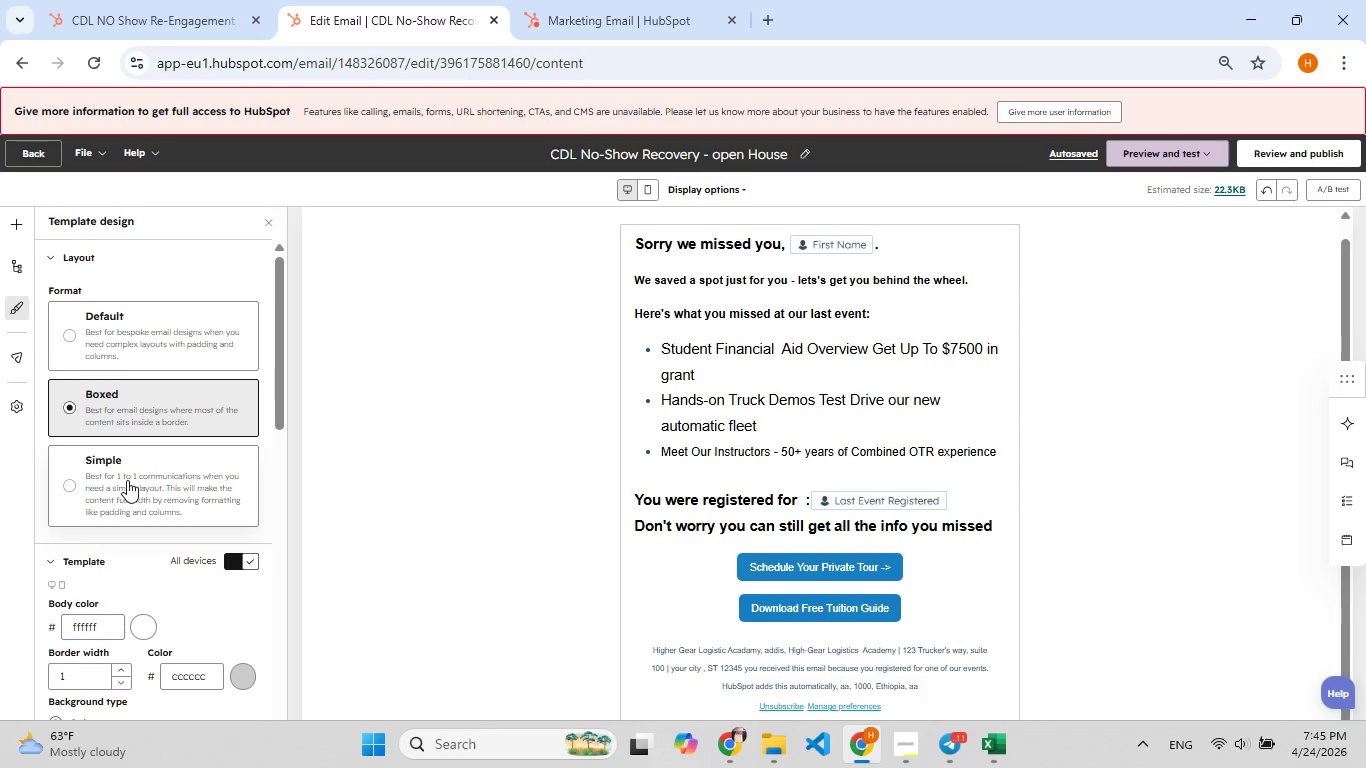 
left_click([127, 480])
 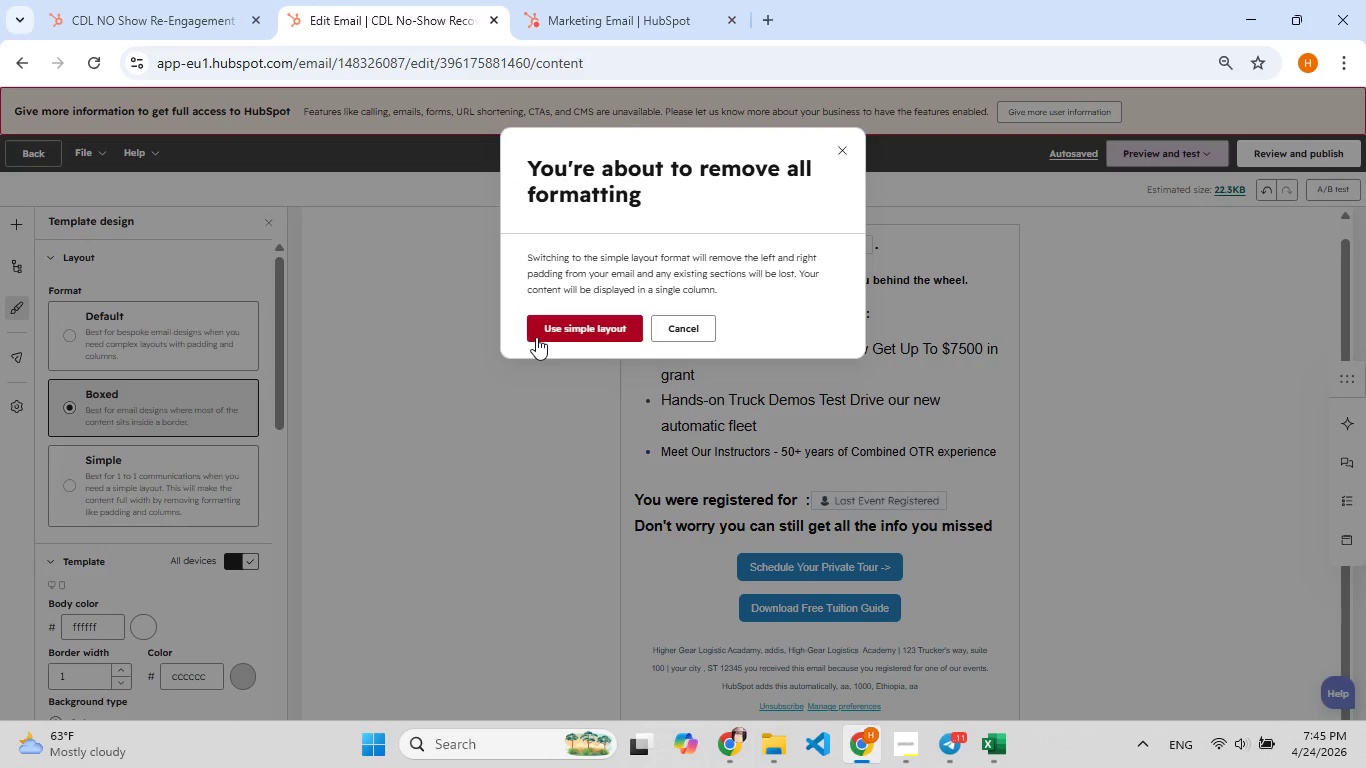 
left_click([675, 326])
 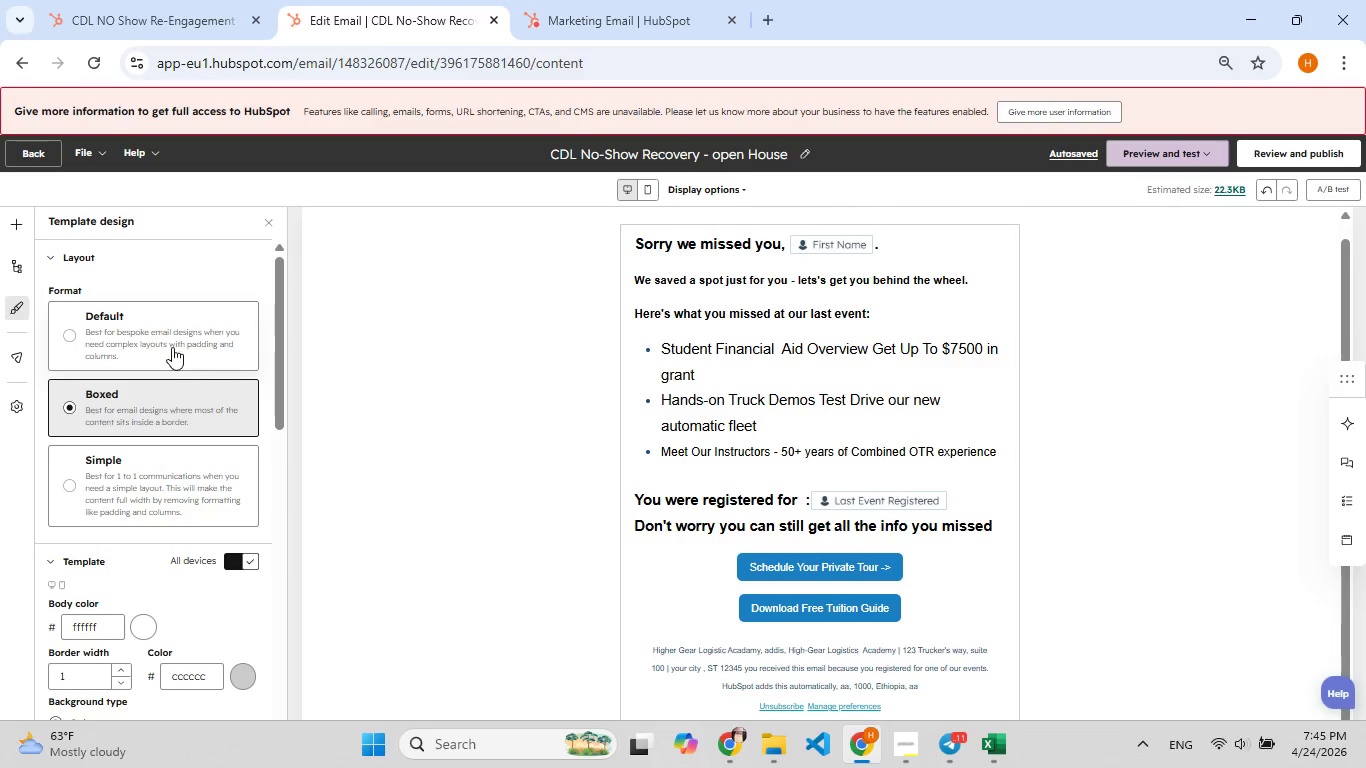 
left_click([172, 347])
 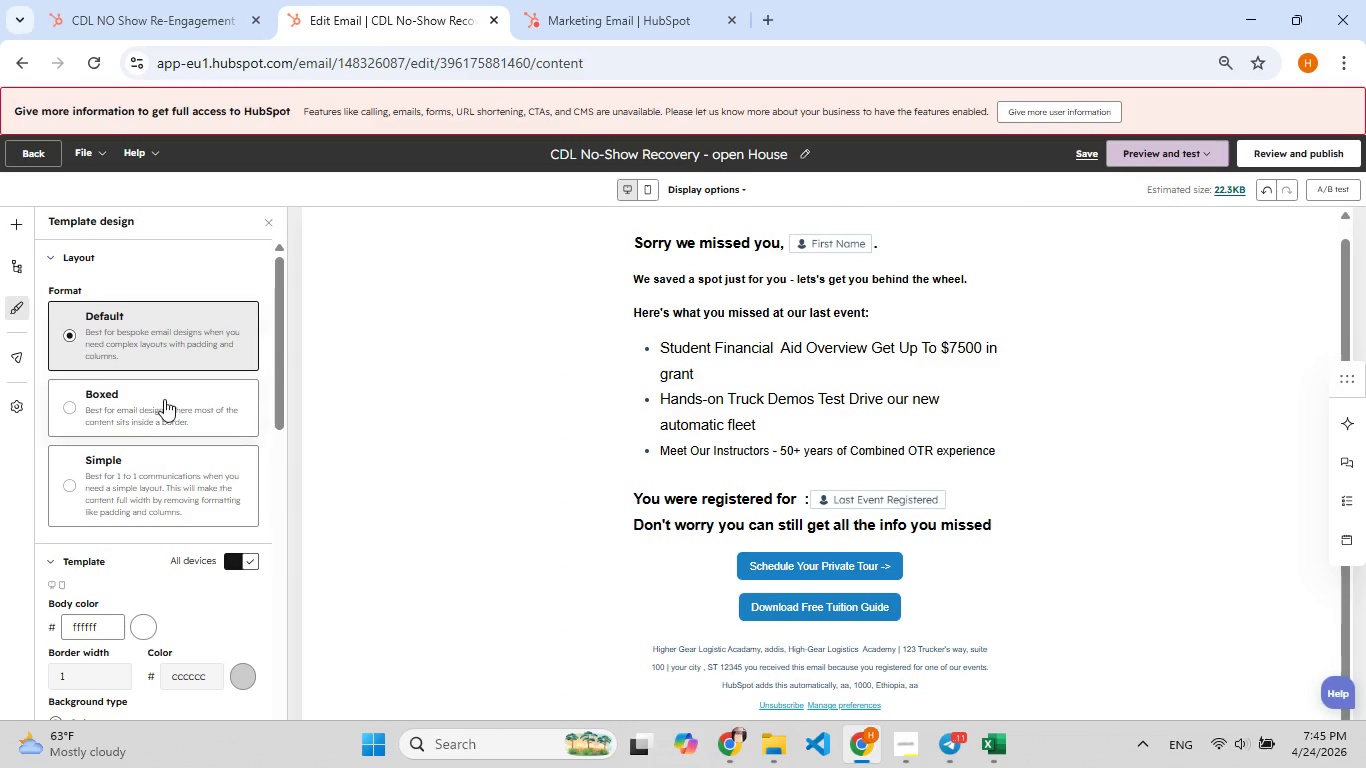 
left_click([164, 399])
 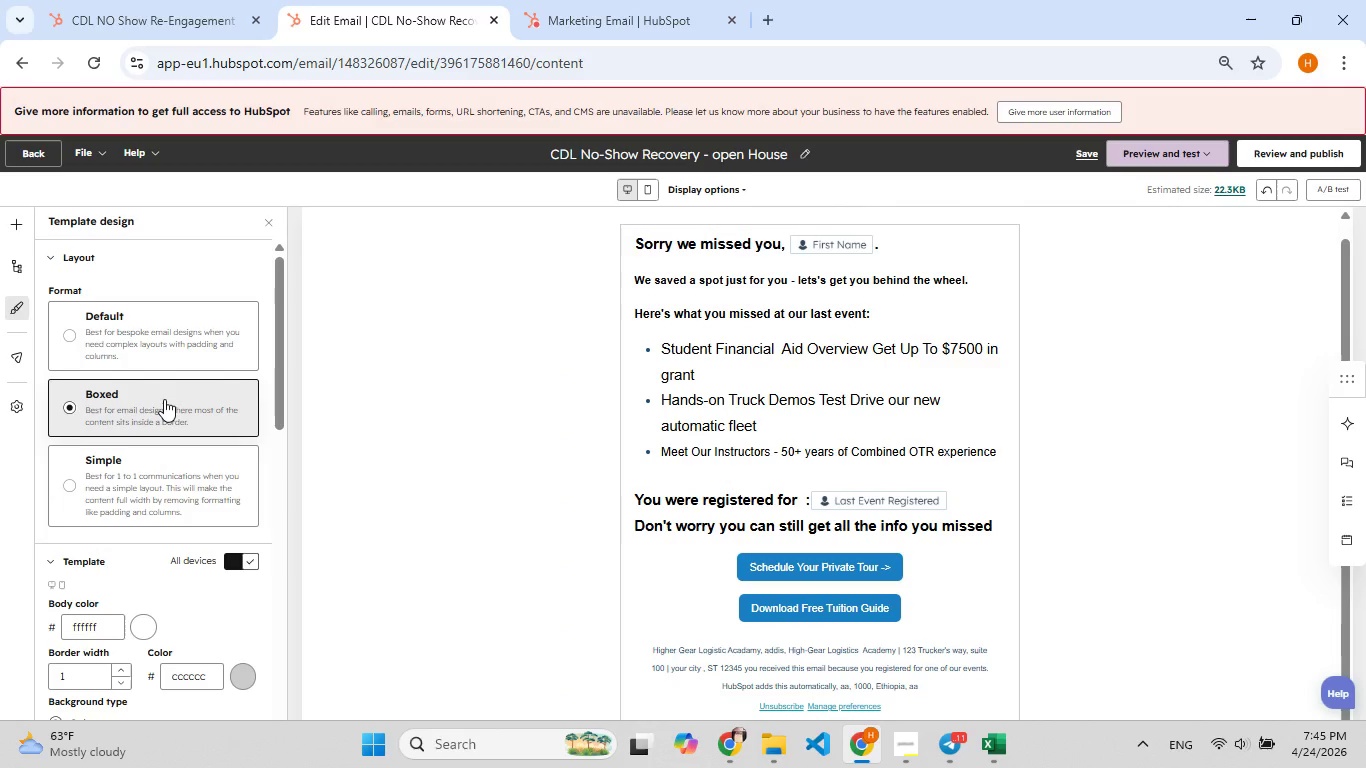 
scroll: coordinate [164, 399], scroll_direction: down, amount: 2.0
 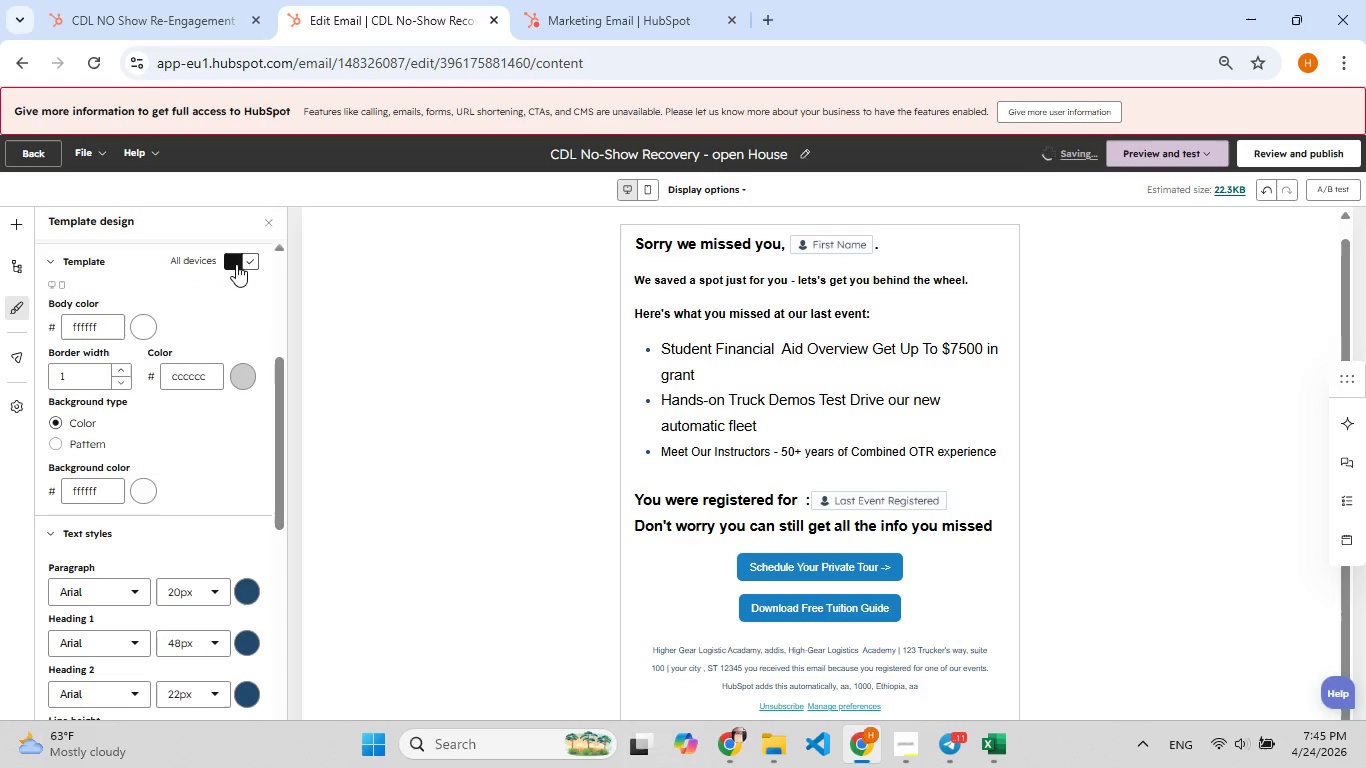 
left_click([236, 262])
 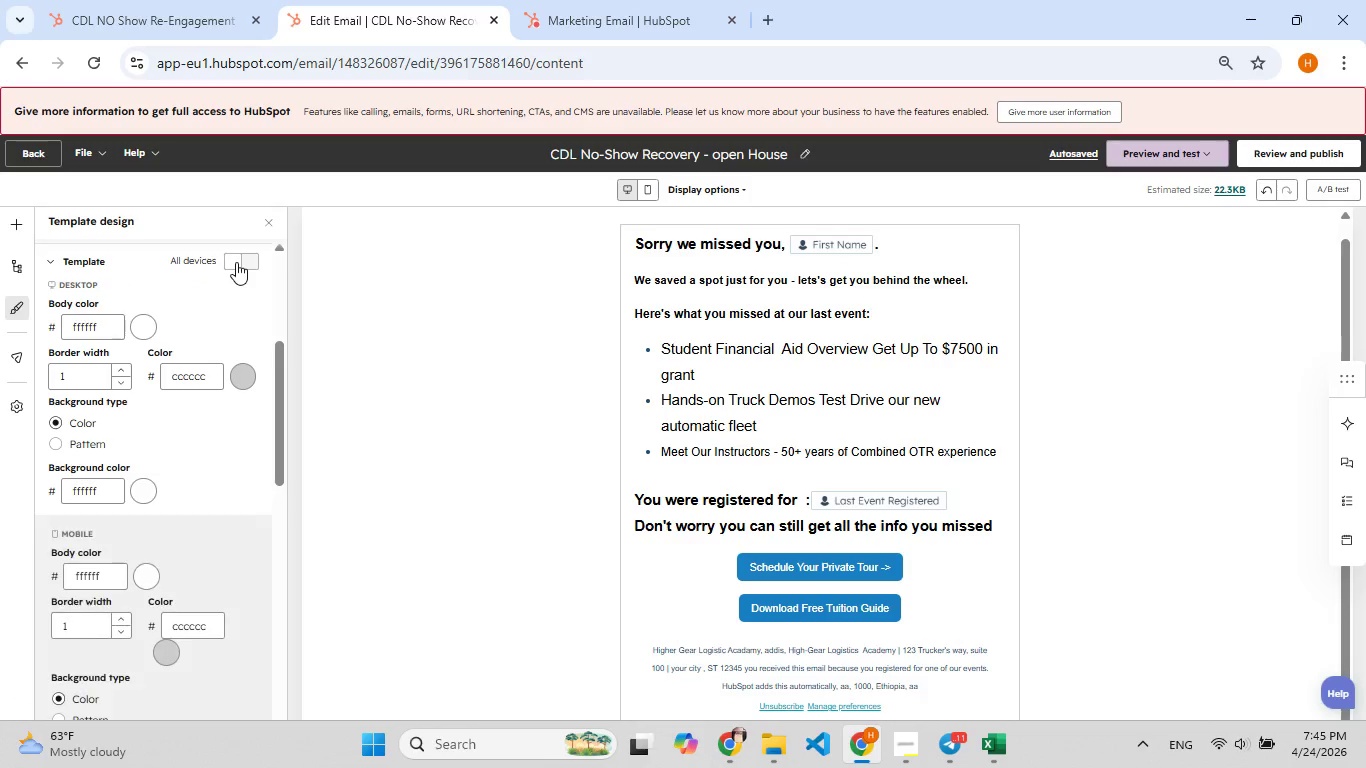 
left_click([236, 262])
 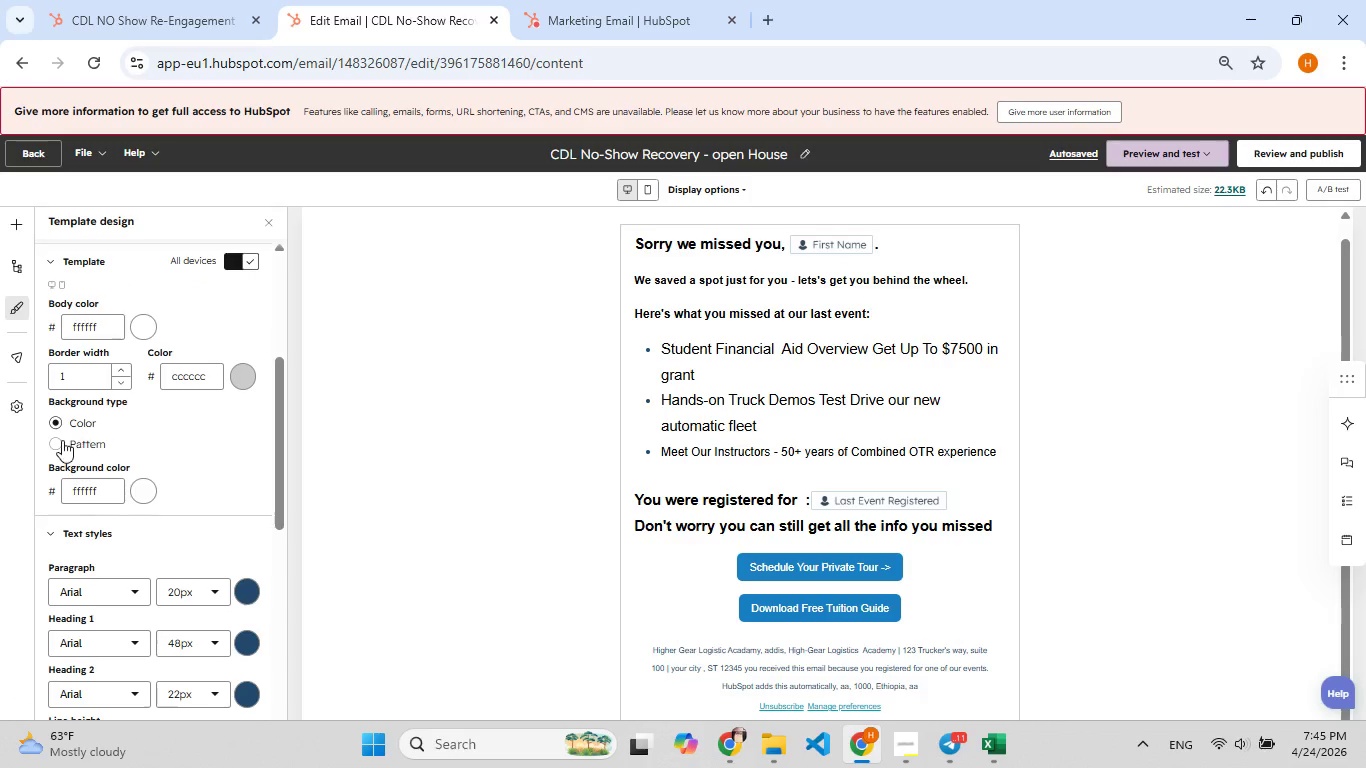 
left_click([60, 441])
 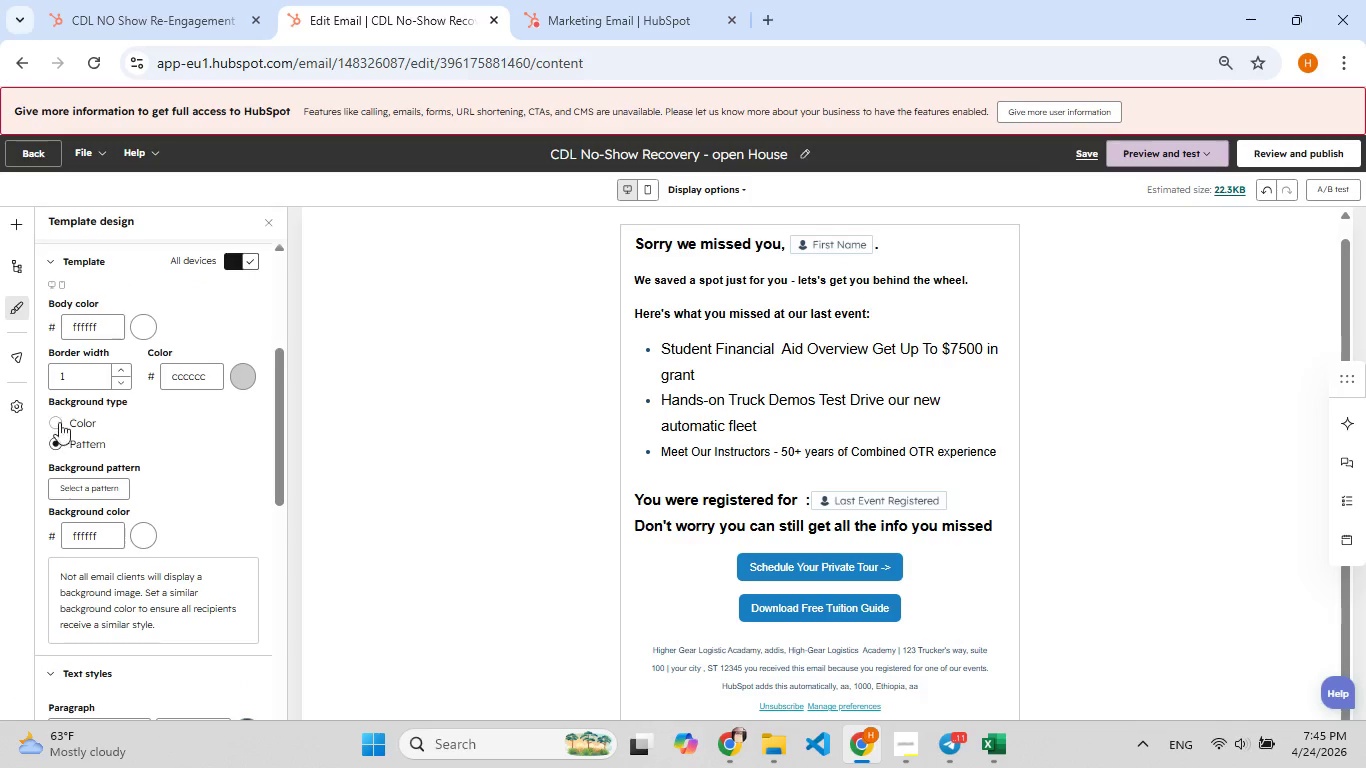 
left_click([61, 417])
 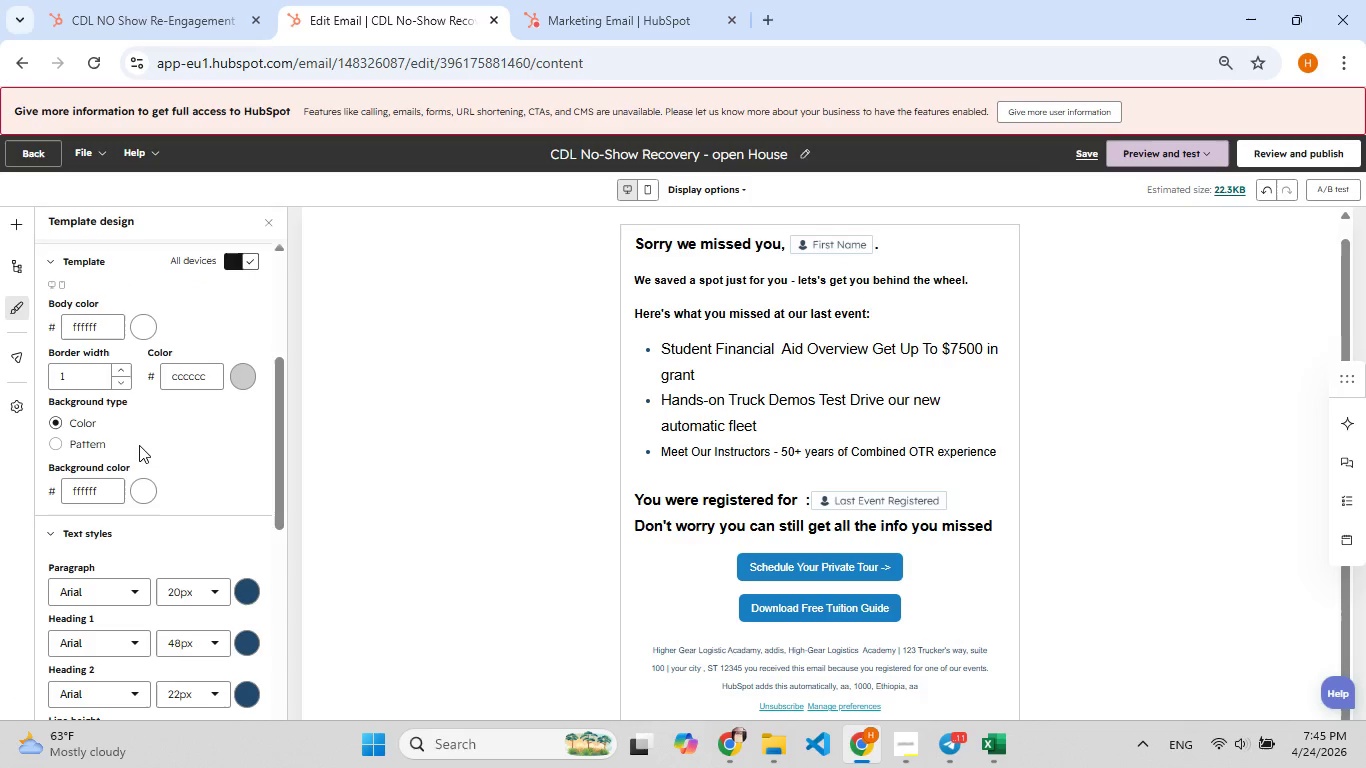 
scroll: coordinate [207, 420], scroll_direction: down, amount: 9.0
 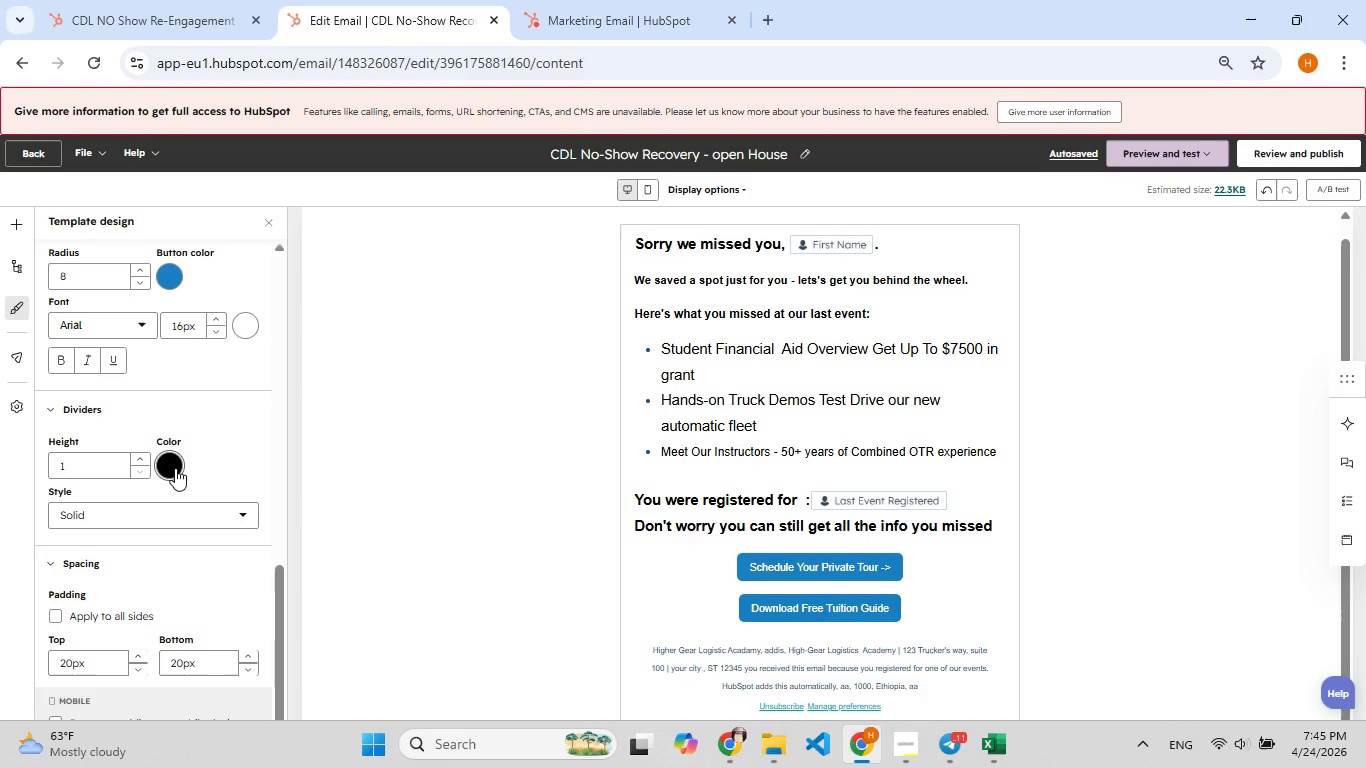 
left_click([175, 468])
 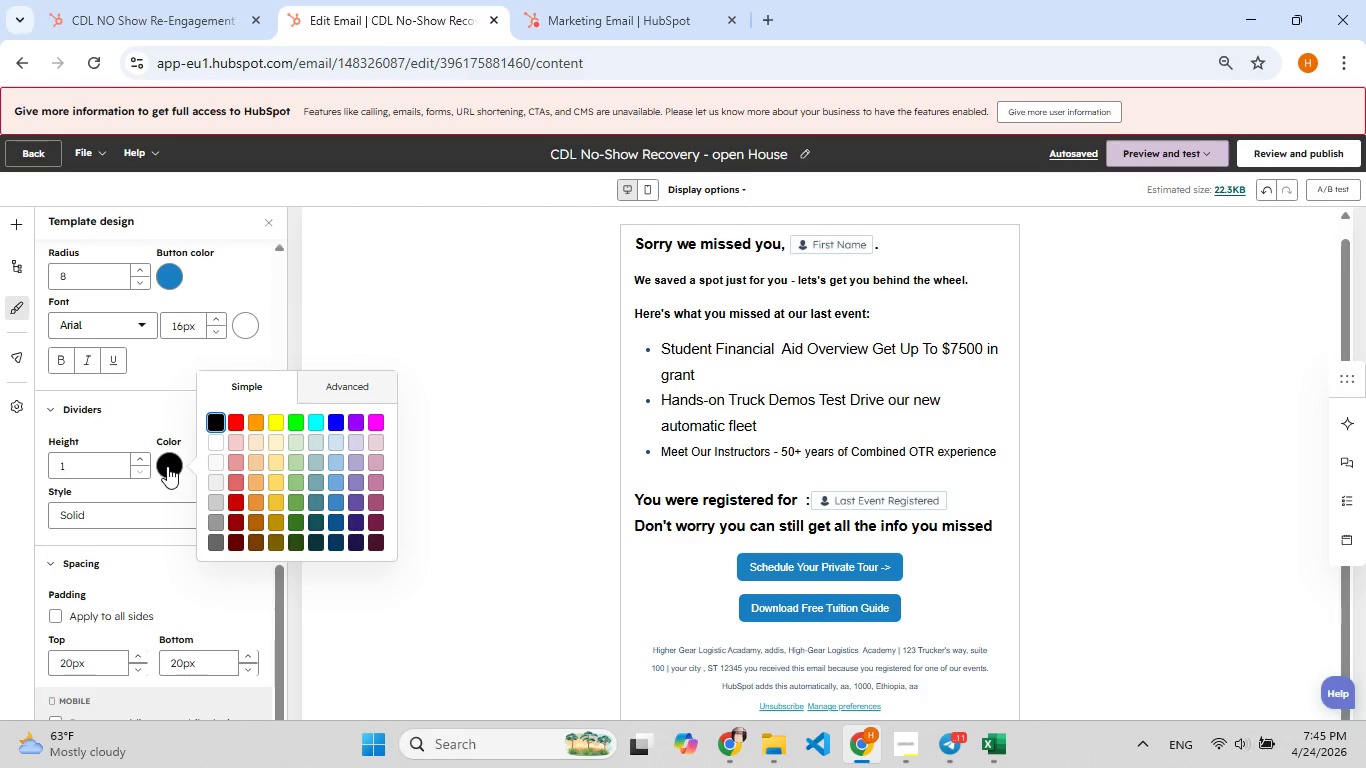 
left_click([167, 466])
 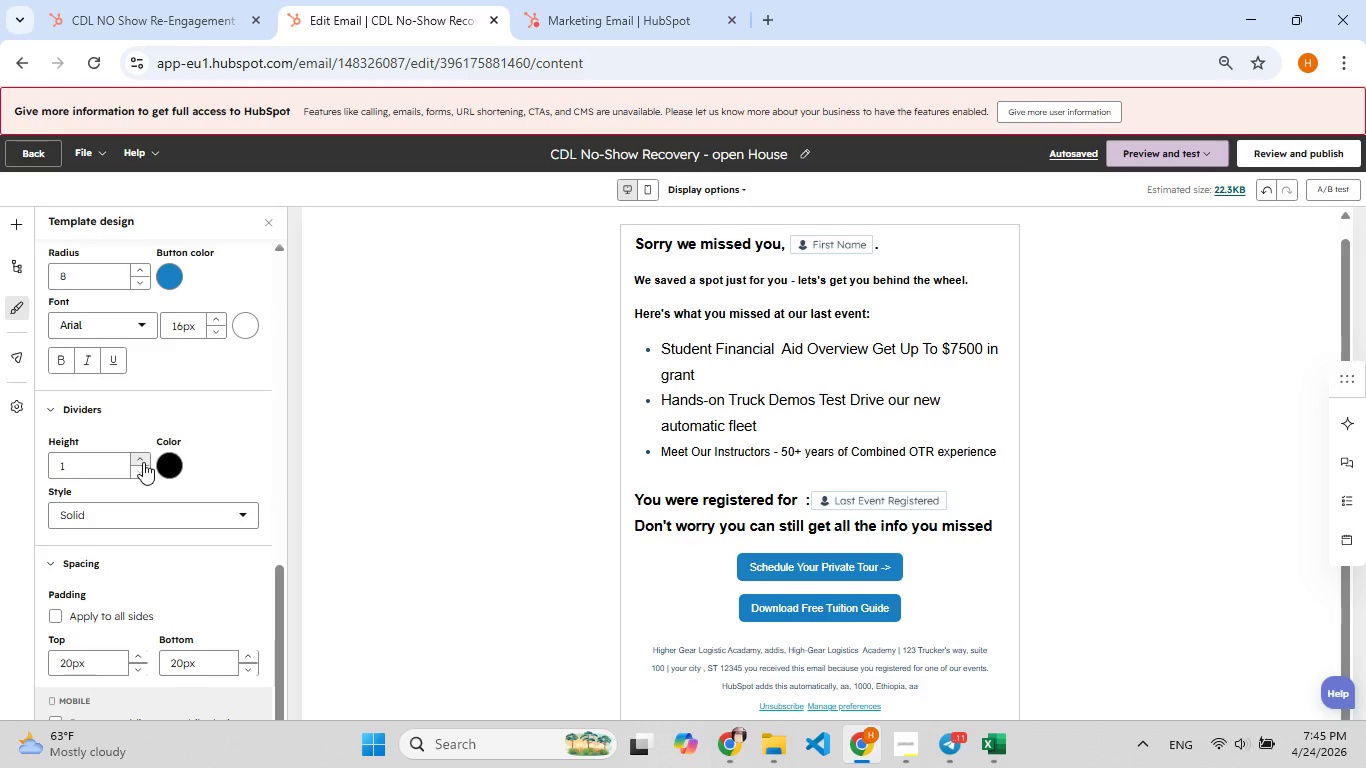 
left_click([143, 462])
 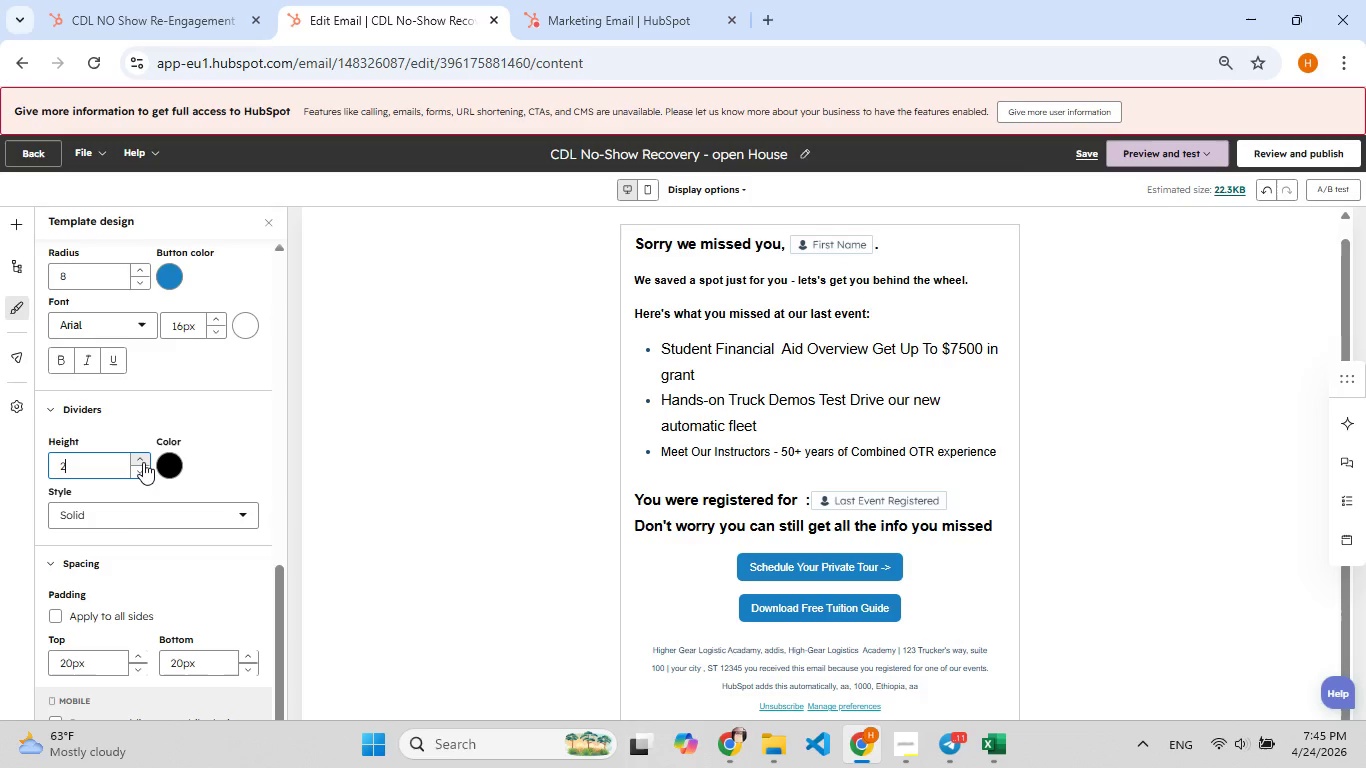 
left_click([143, 462])
 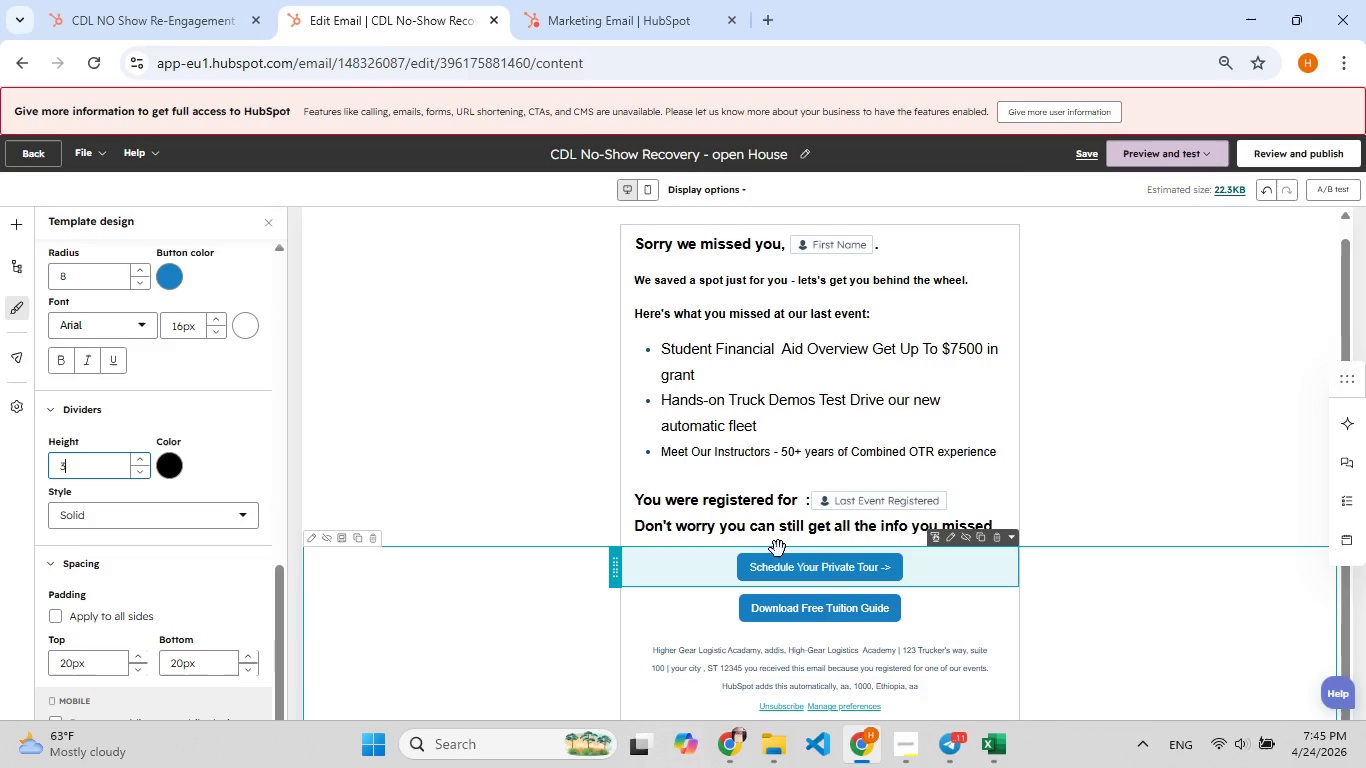 
scroll: coordinate [776, 545], scroll_direction: down, amount: 4.0
 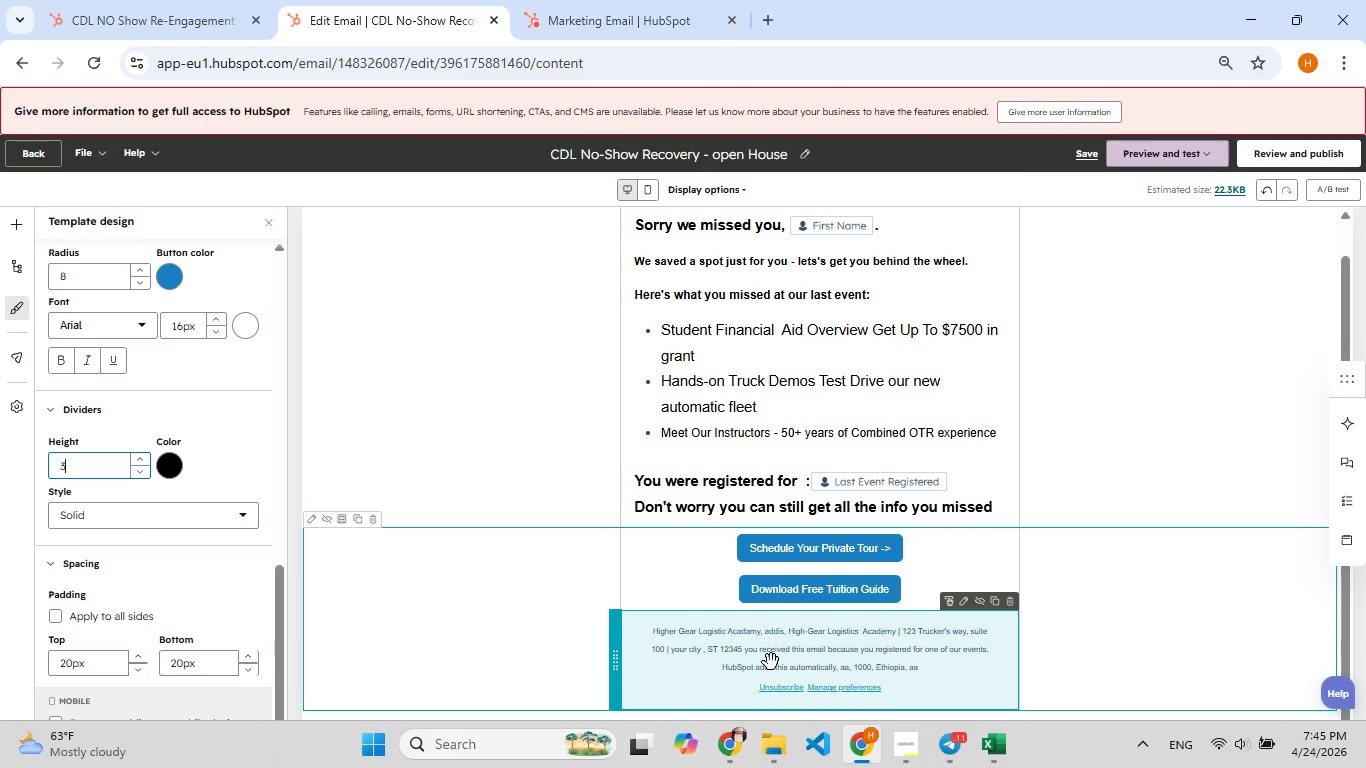 
left_click([771, 662])
 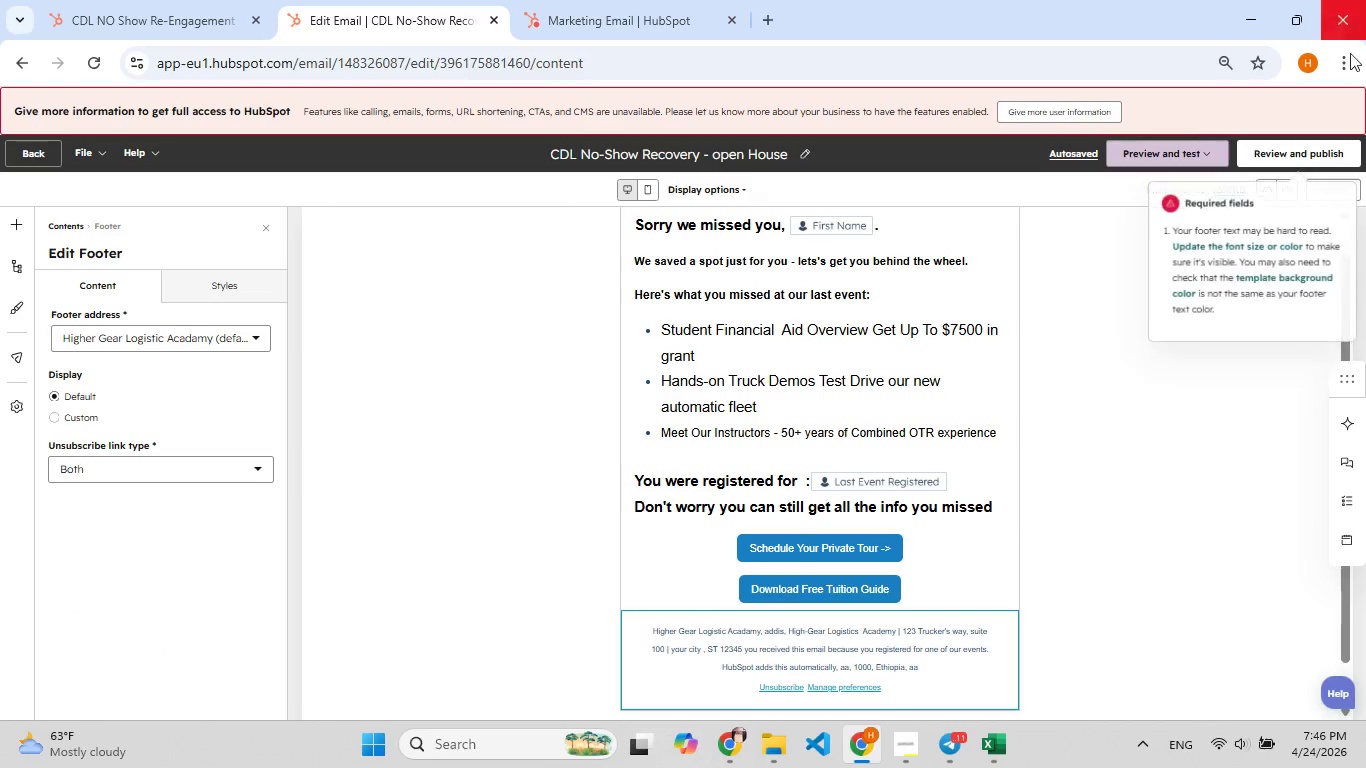 
left_click([1308, 153])
 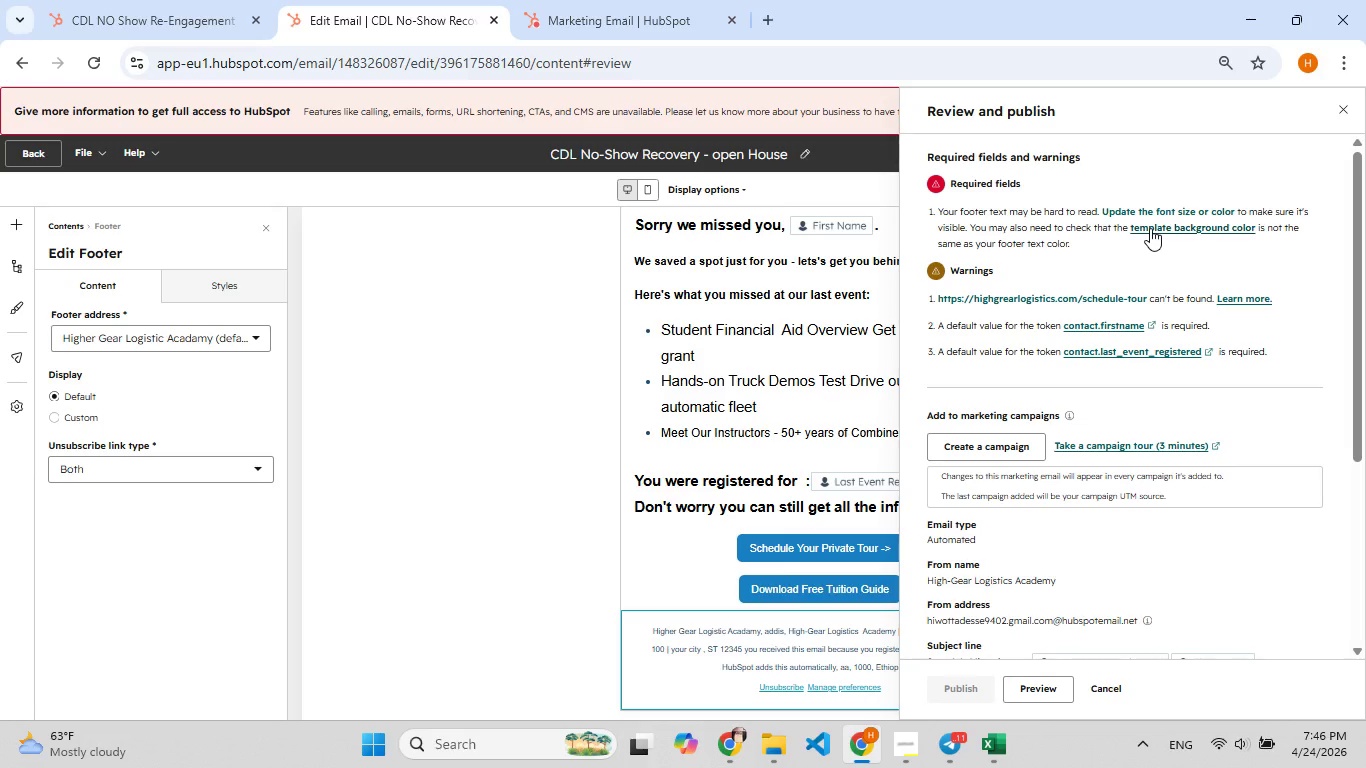 
wait(16.3)
 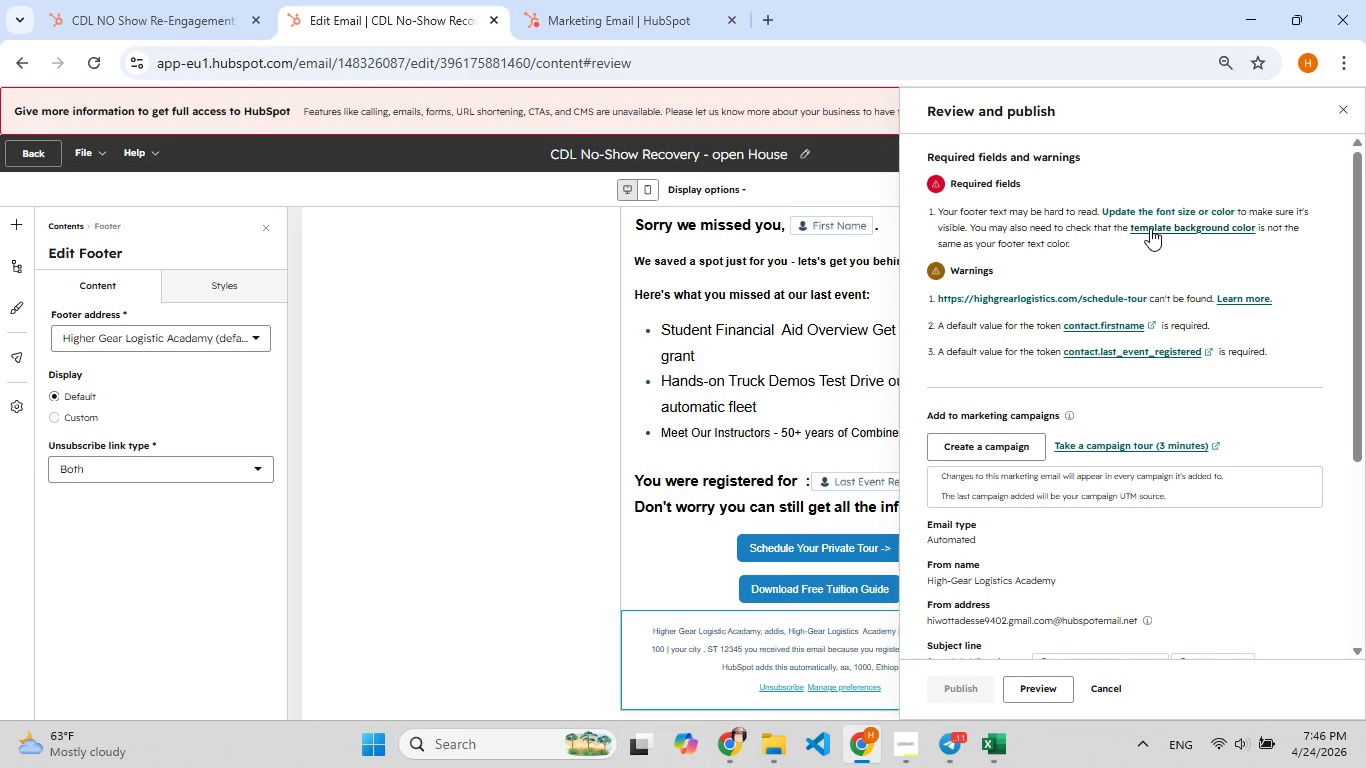 
left_click([1147, 208])
 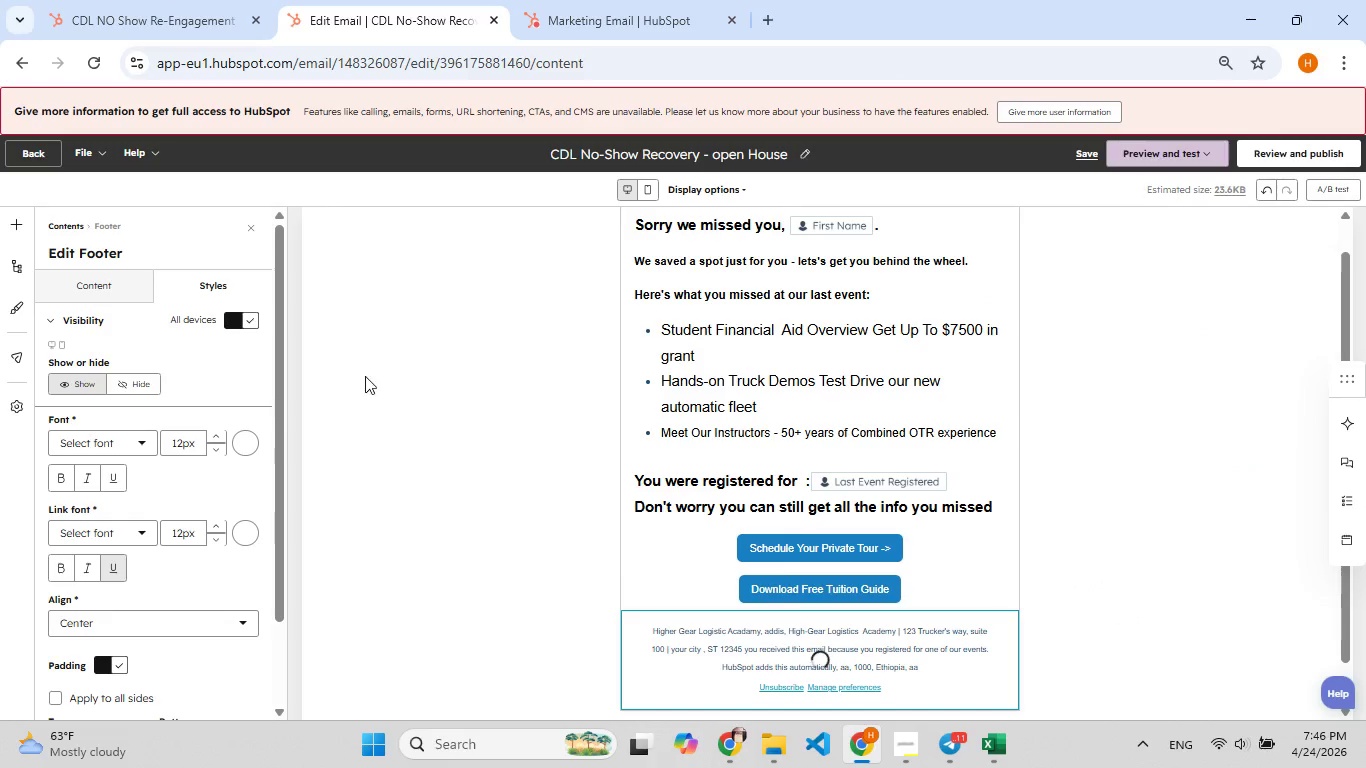 
scroll: coordinate [84, 540], scroll_direction: down, amount: 7.0
 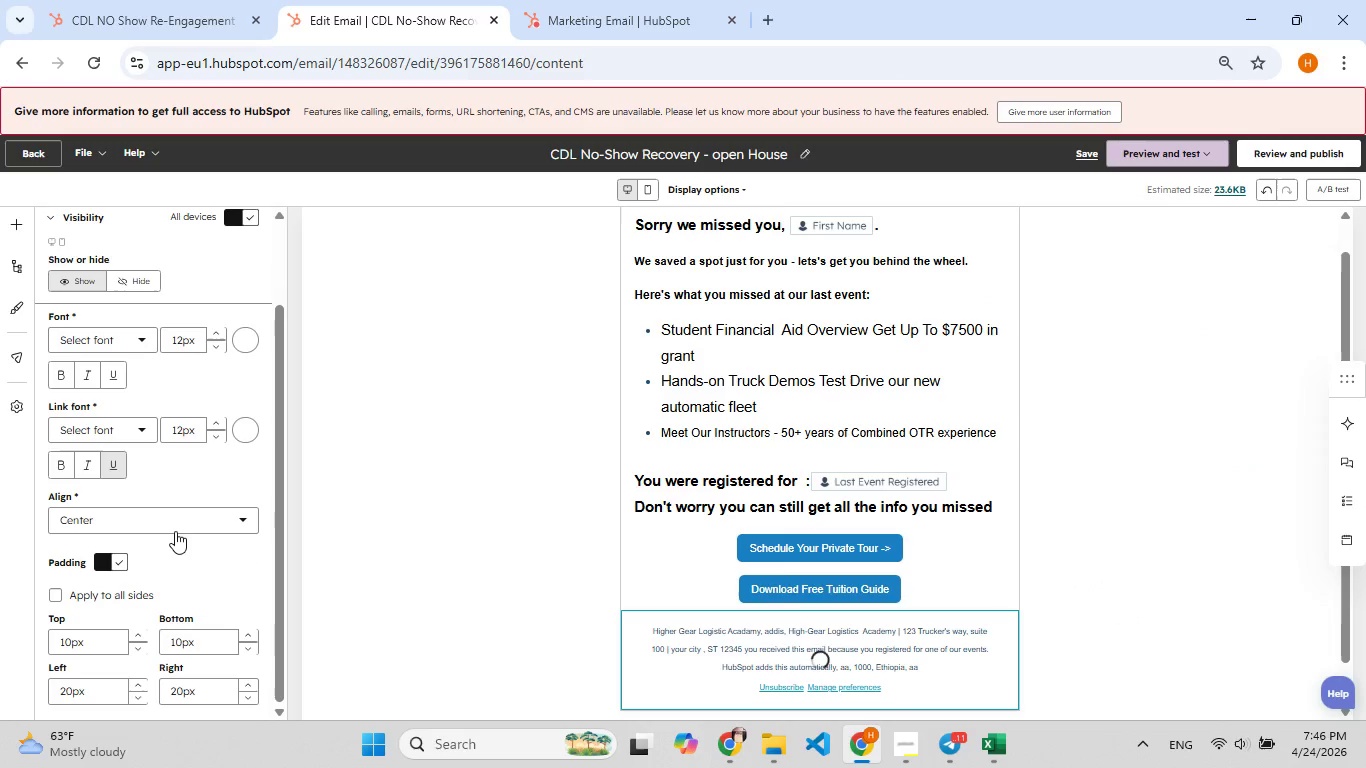 
scroll: coordinate [173, 528], scroll_direction: up, amount: 5.0
 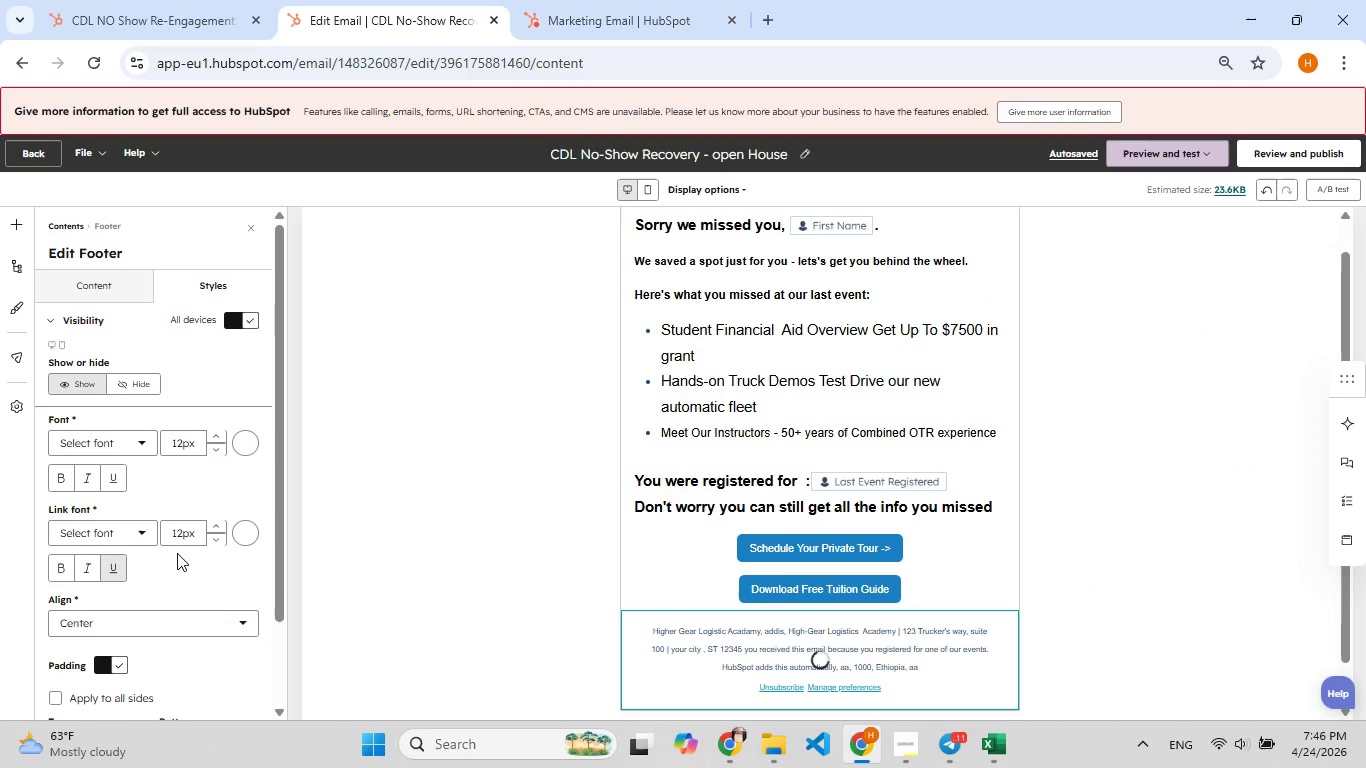 
scroll: coordinate [177, 553], scroll_direction: down, amount: 5.0
 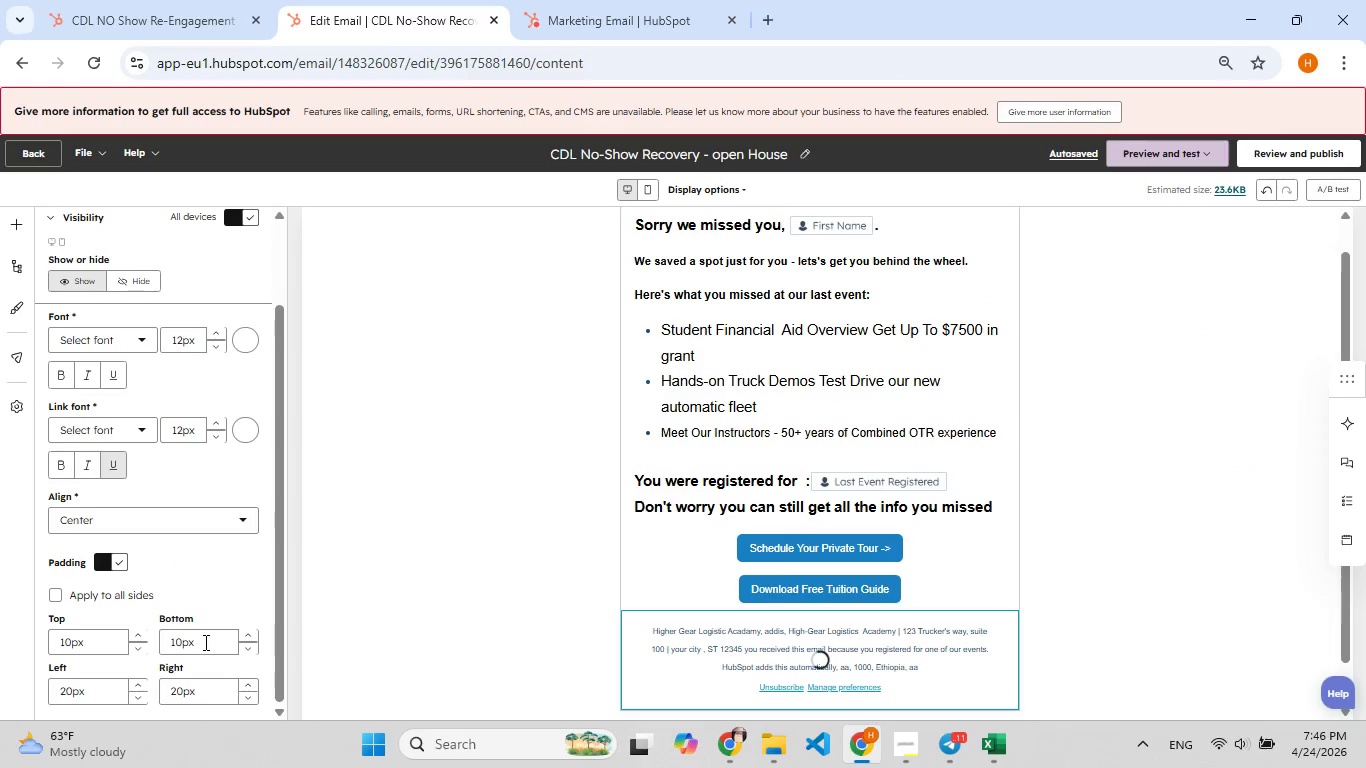 
scroll: coordinate [204, 642], scroll_direction: up, amount: 4.0
 